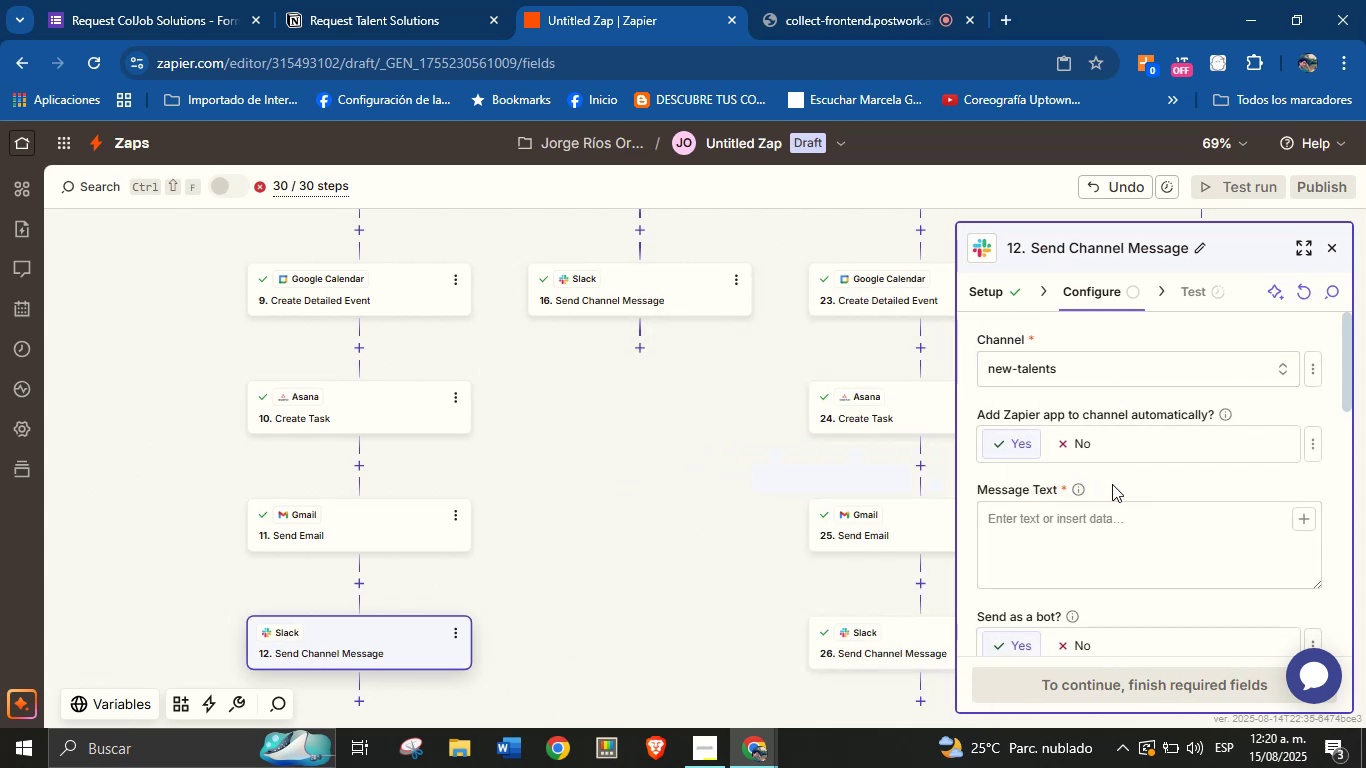 
left_click([1111, 523])
 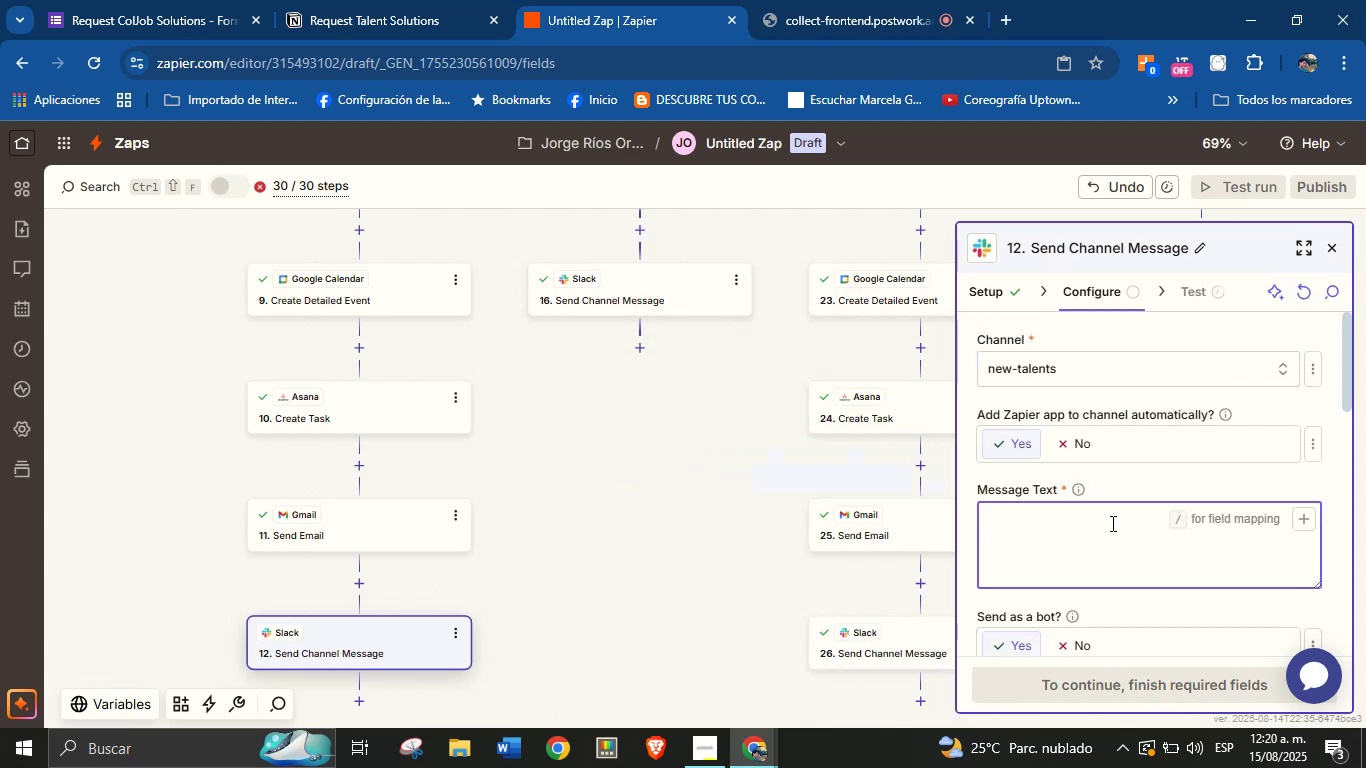 
type(HEL)
key(Backspace)
key(Backspace)
type(ello Team)
key(Tab)
 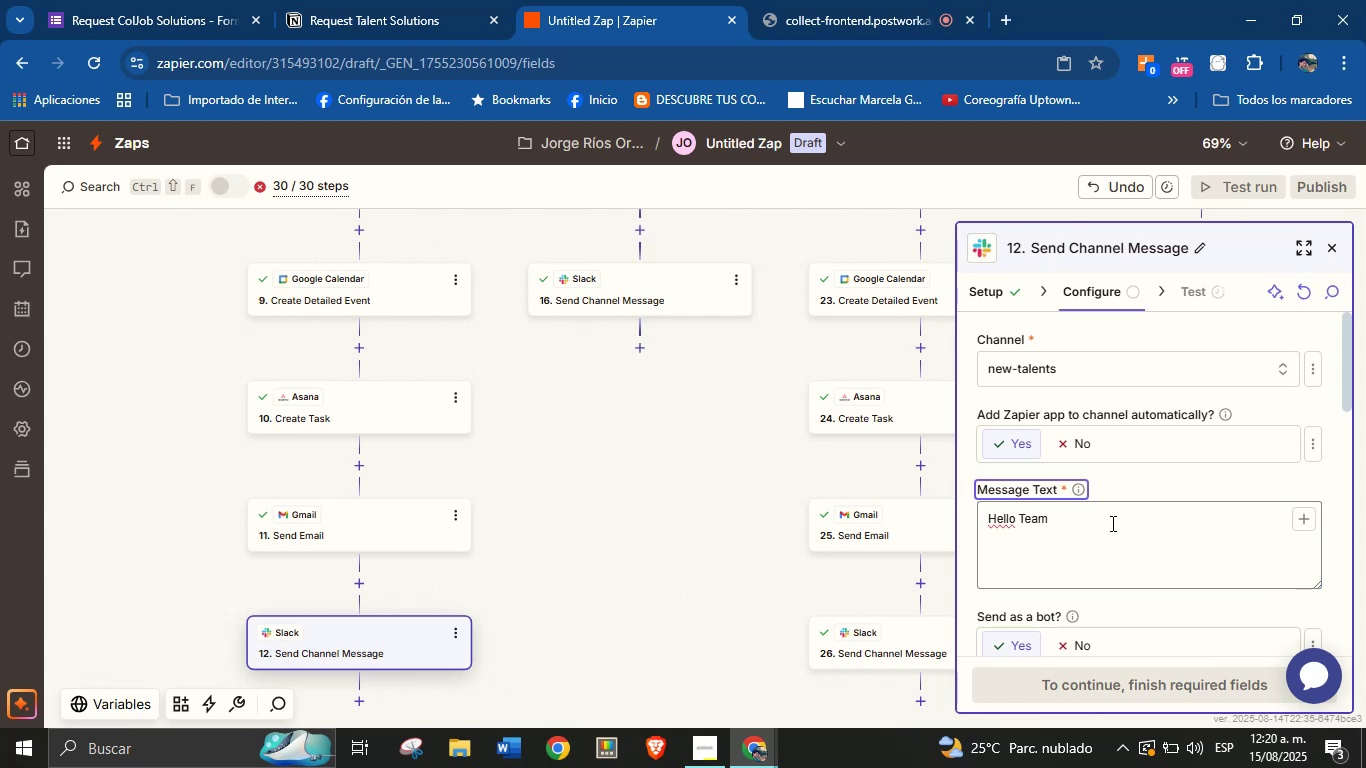 
left_click([1111, 523])
 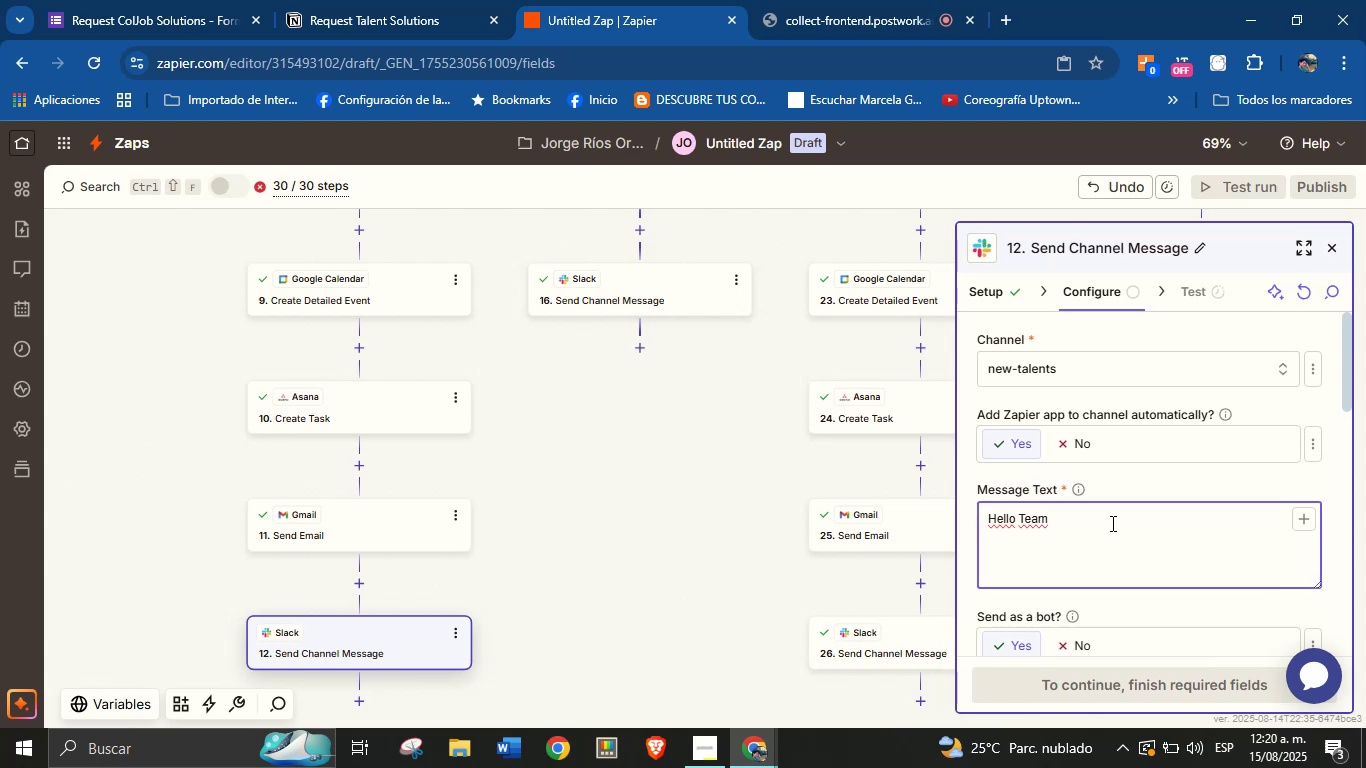 
key(Shift+1)
 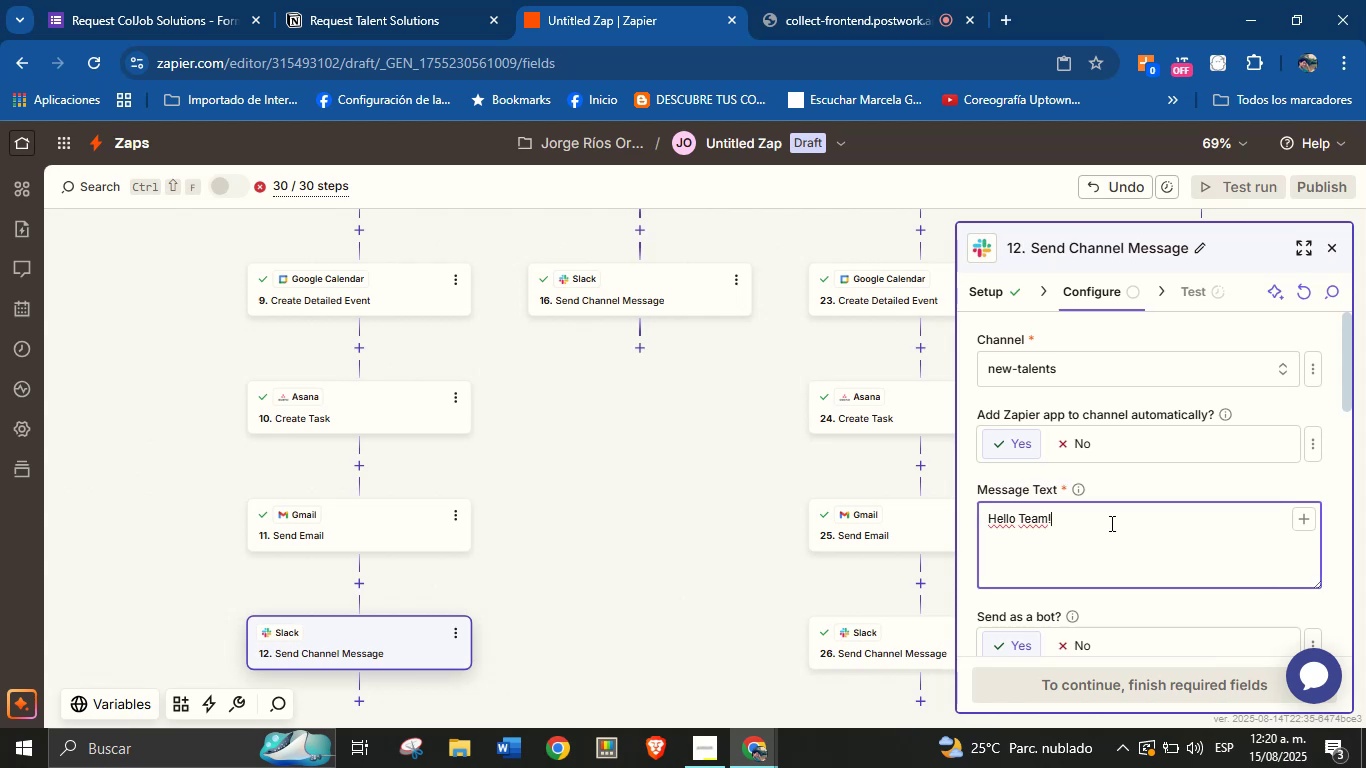 
key(Enter)
 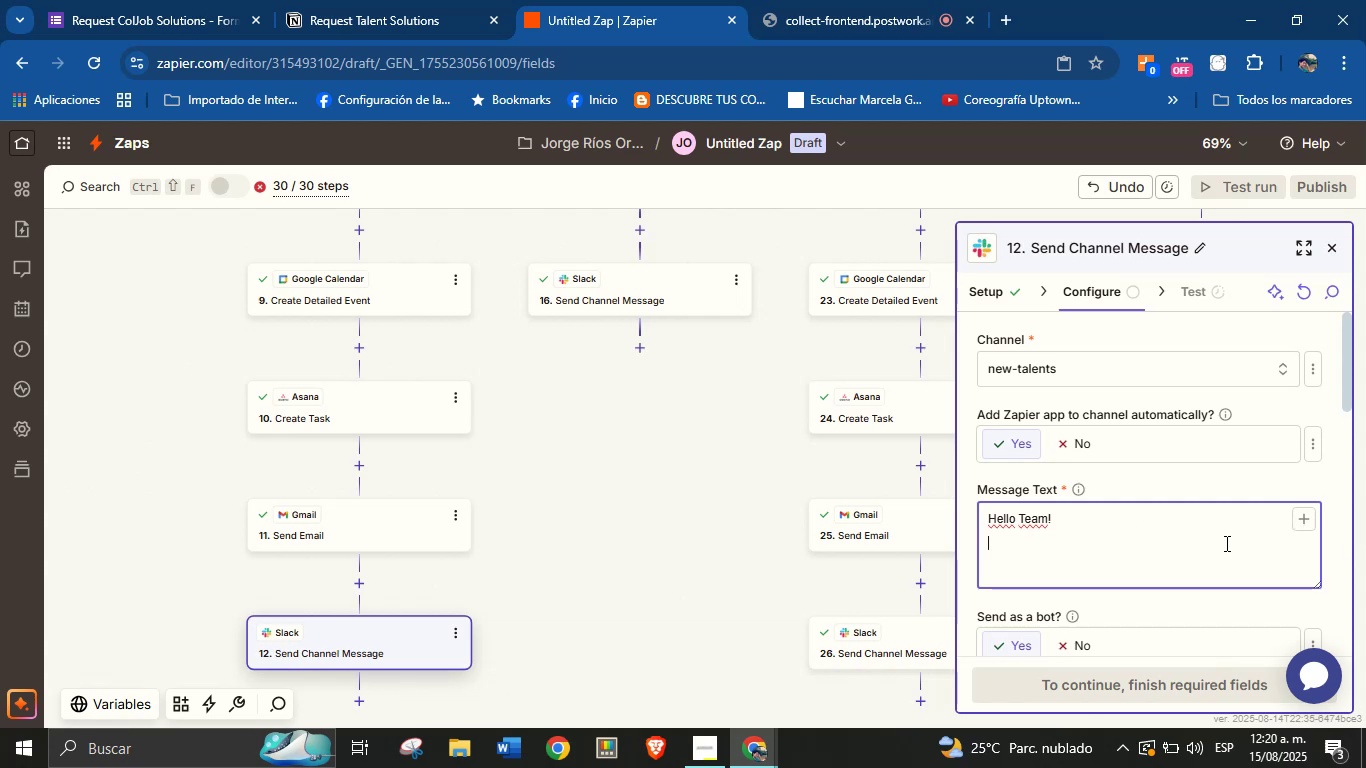 
type(There is a new service request )
 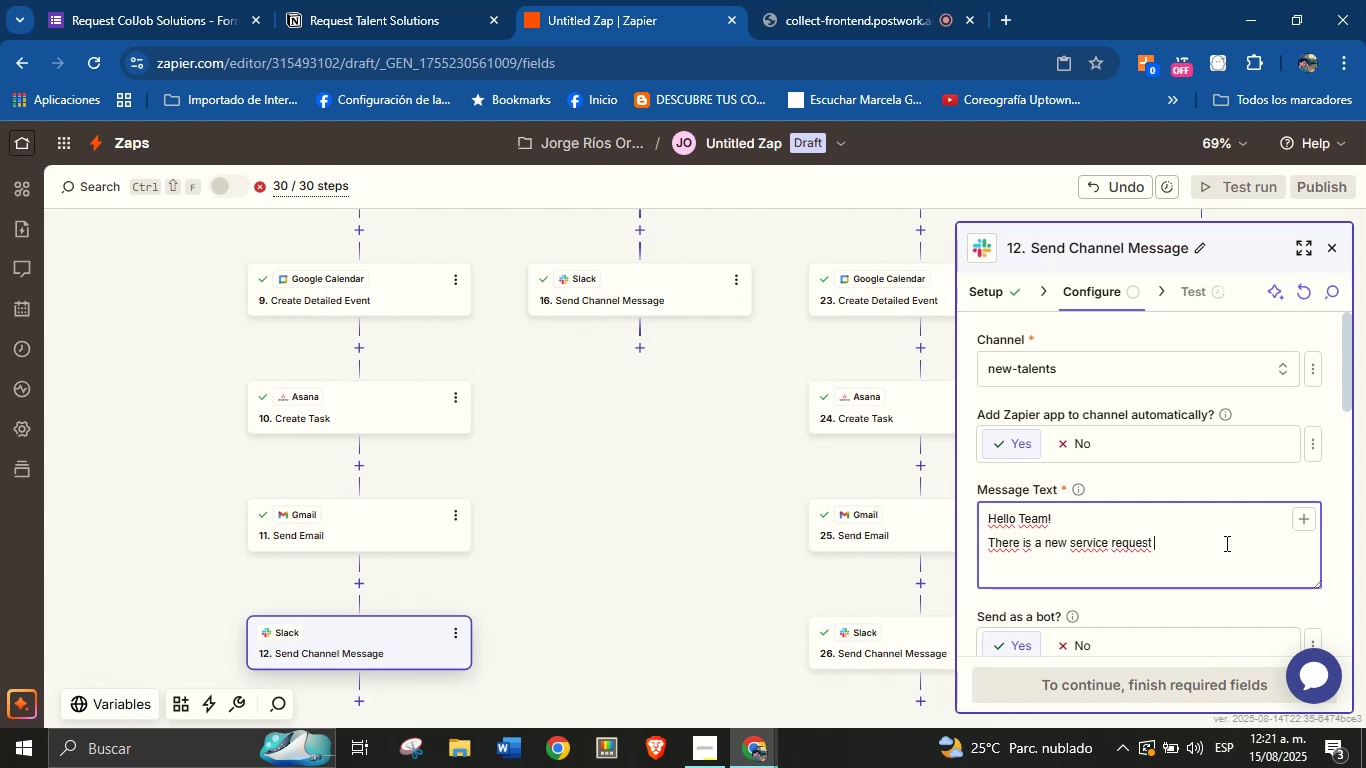 
wait(16.9)
 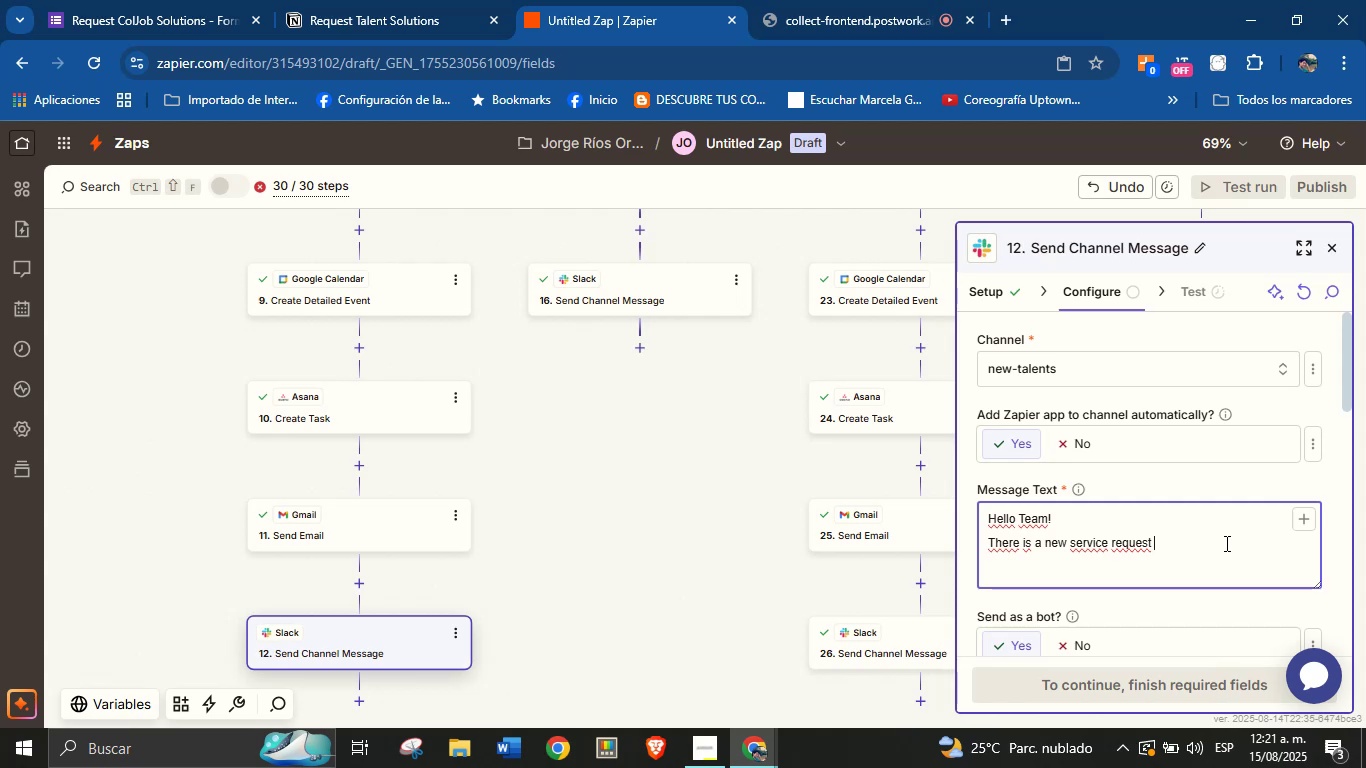 
key(Backspace)
 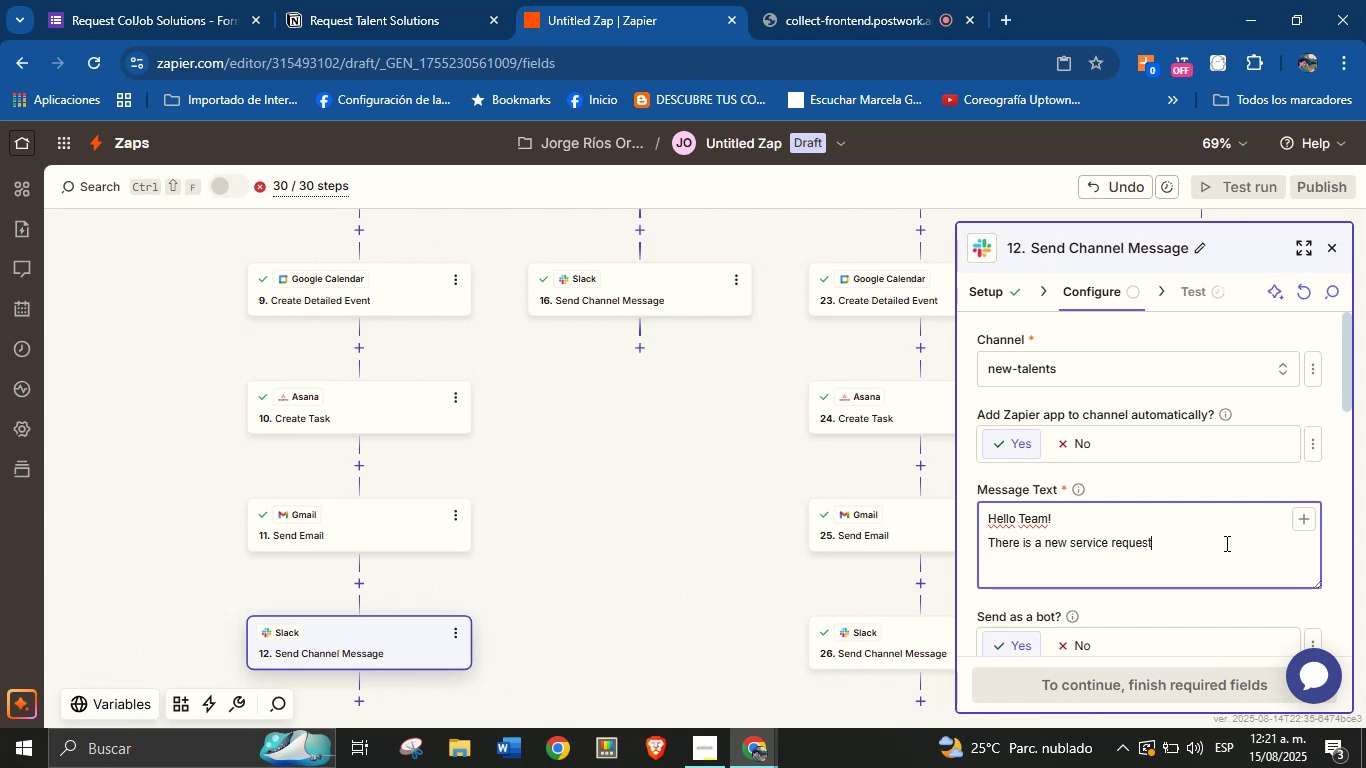 
key(Shift+1)
 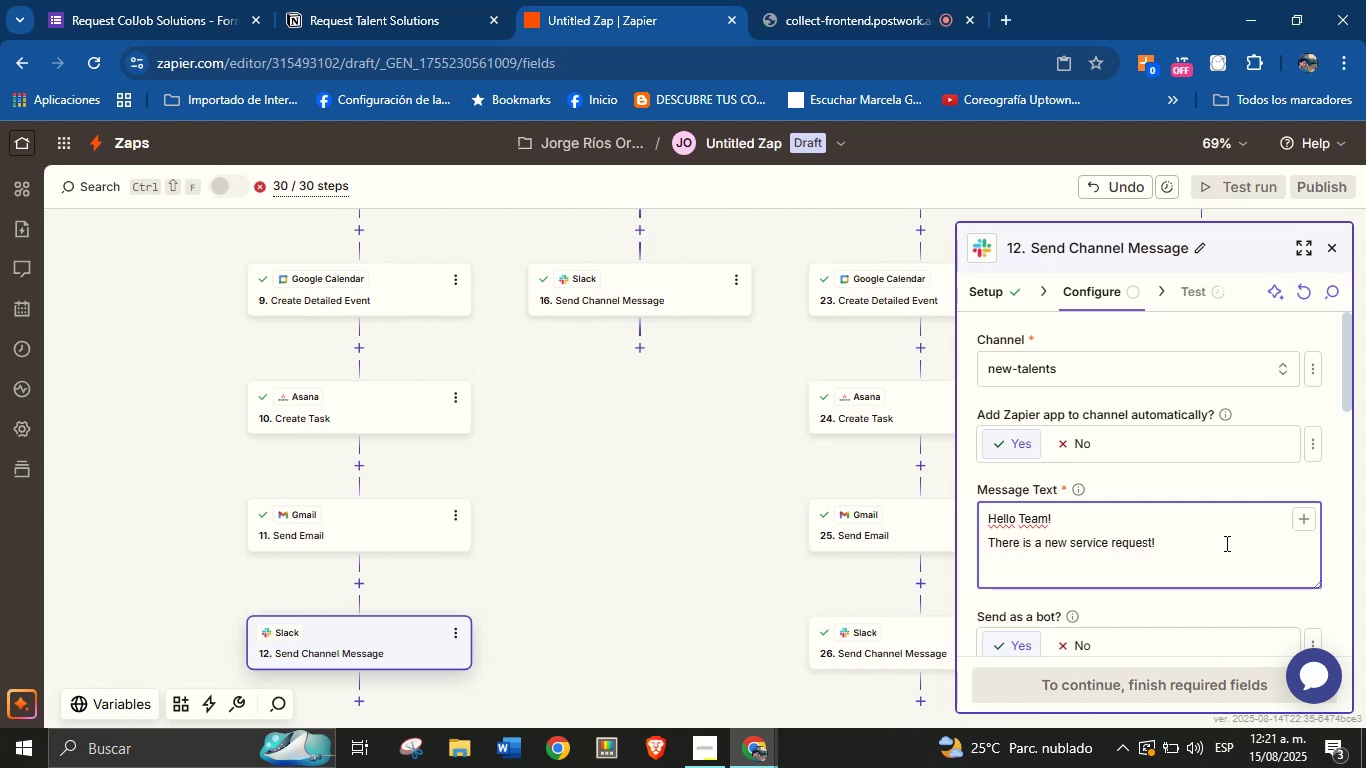 
key(Enter)
 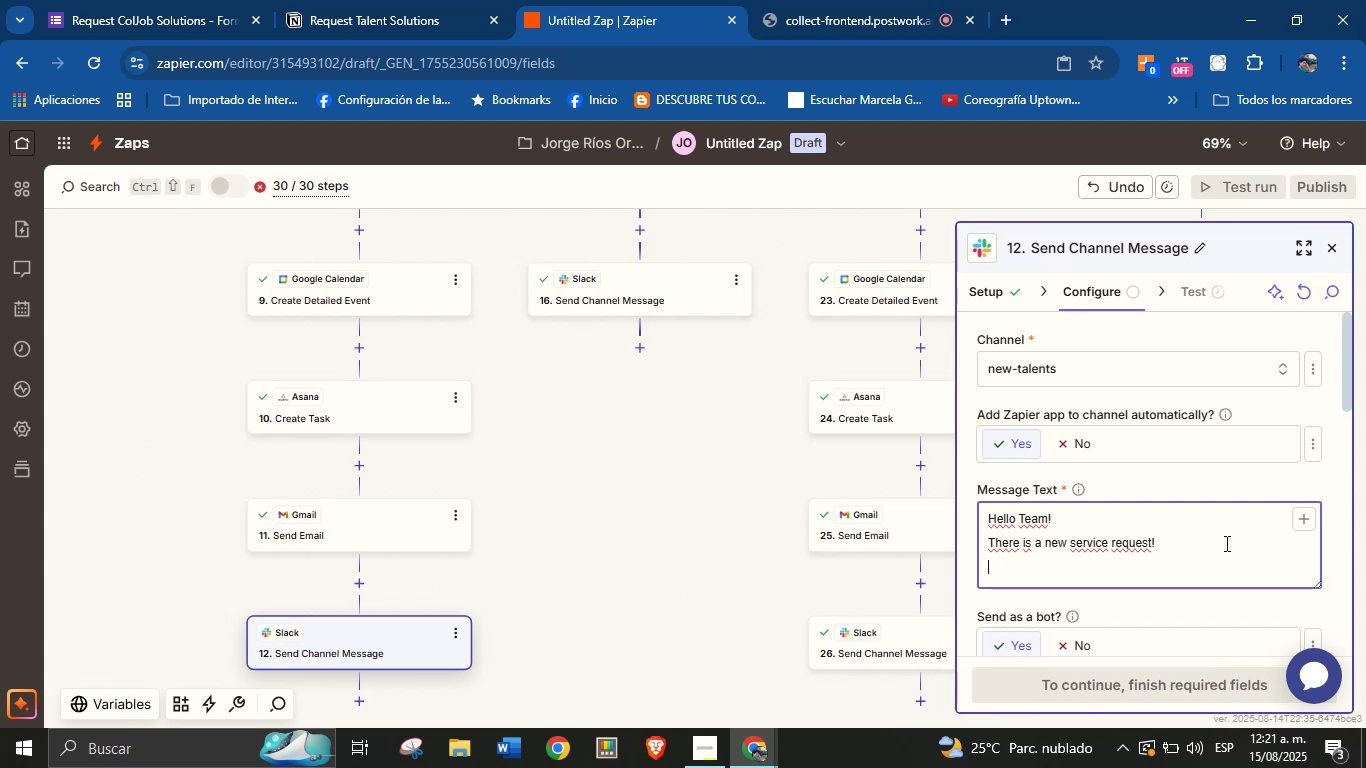 
type(View the details here>)
 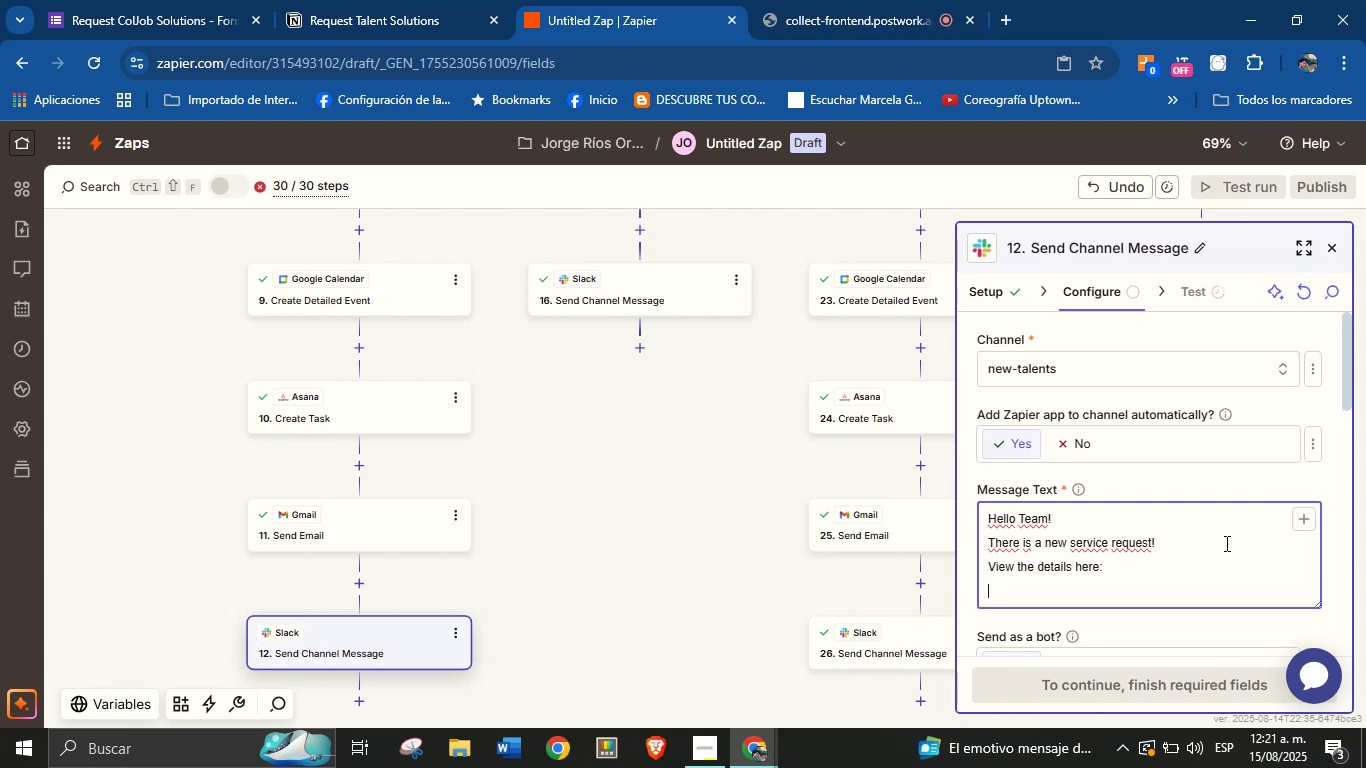 
 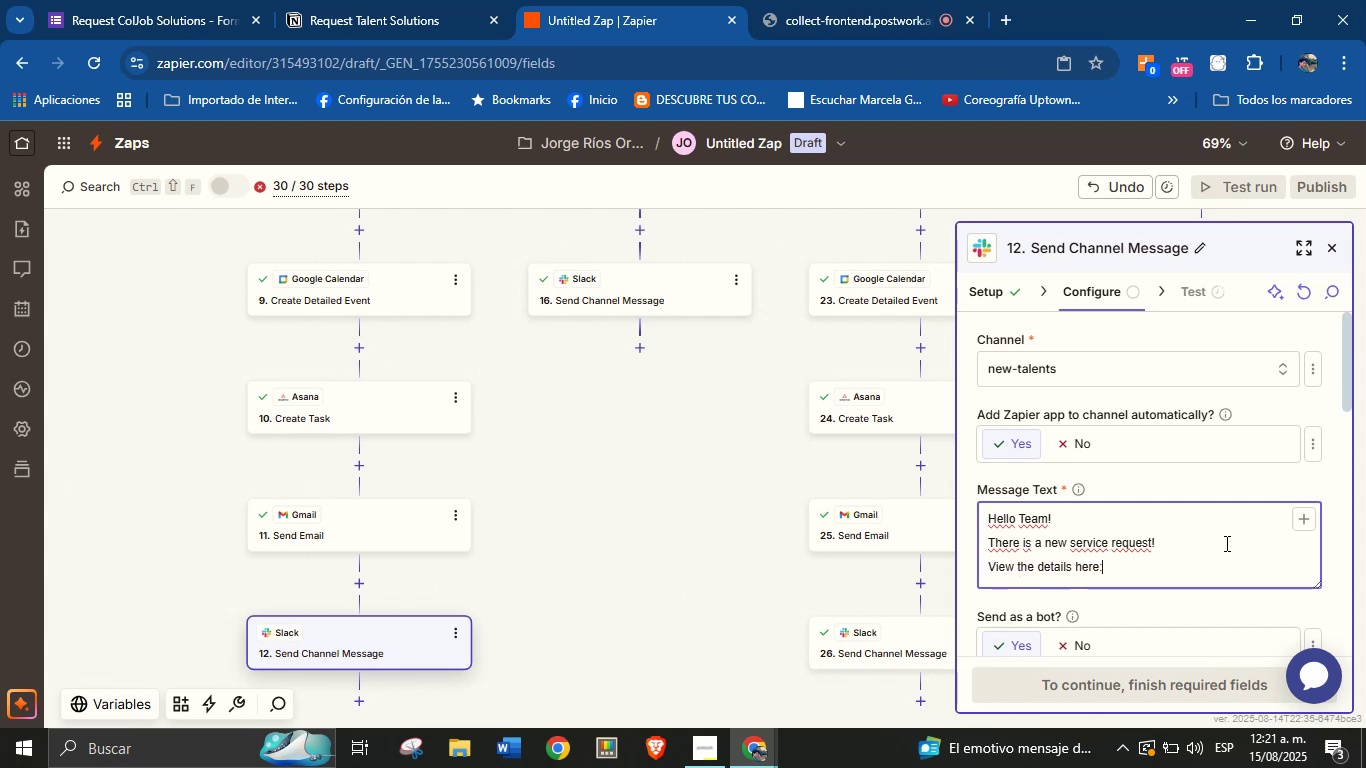 
key(Enter)
 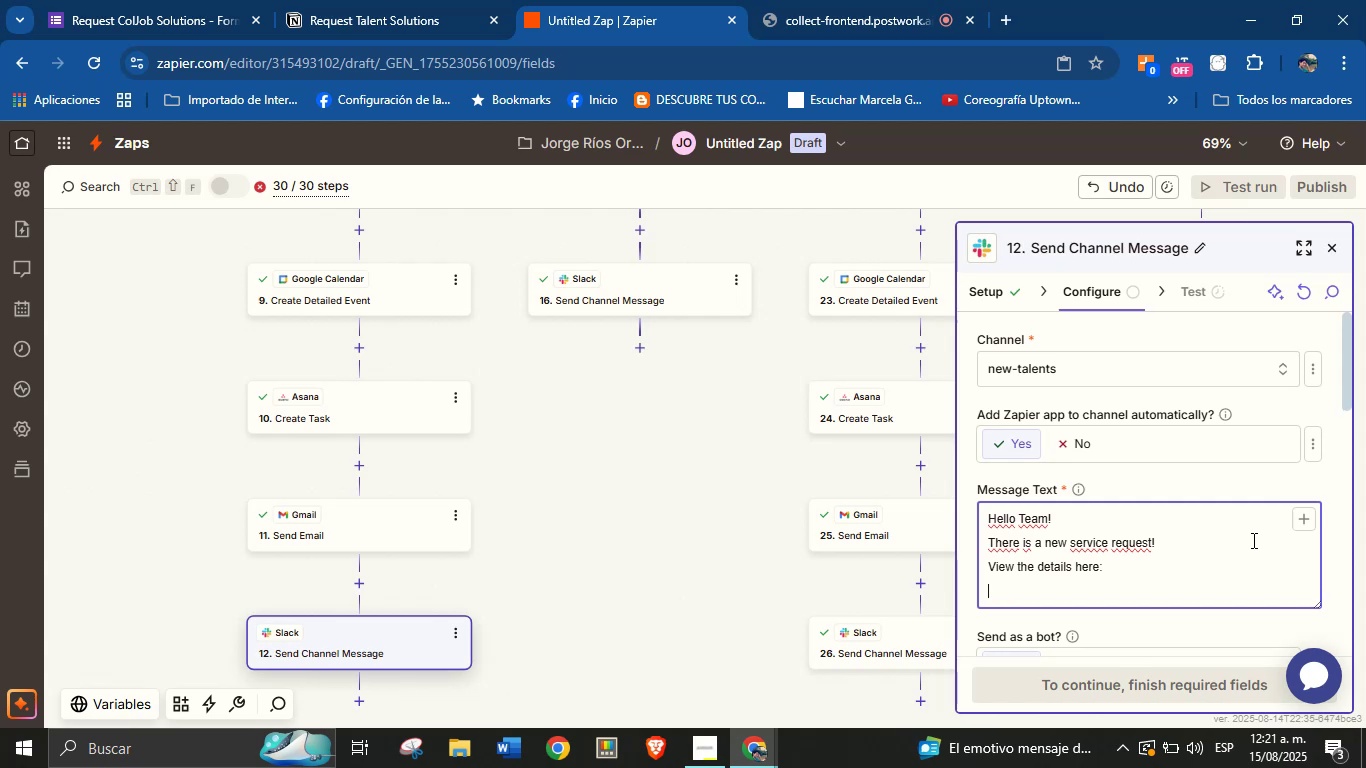 
left_click([1307, 524])
 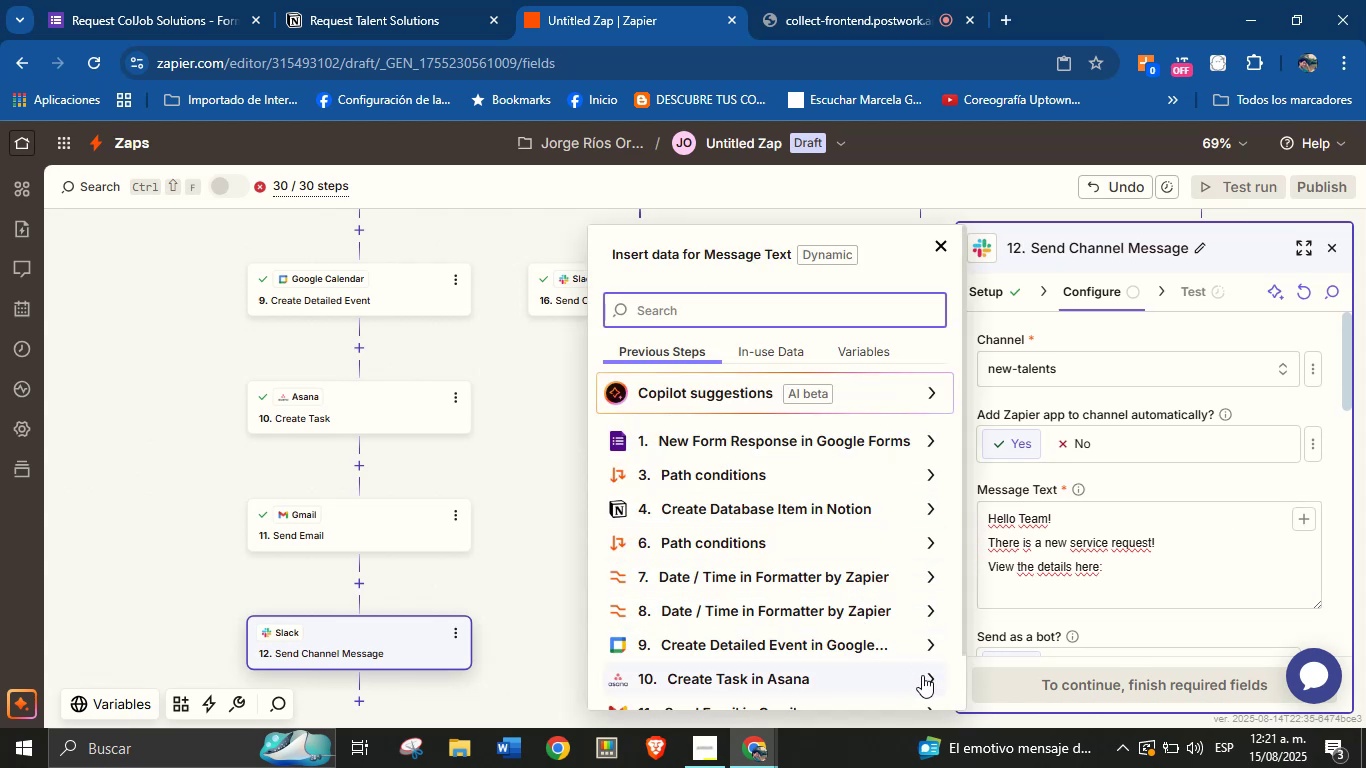 
scroll: coordinate [843, 503], scroll_direction: down, amount: 1.0
 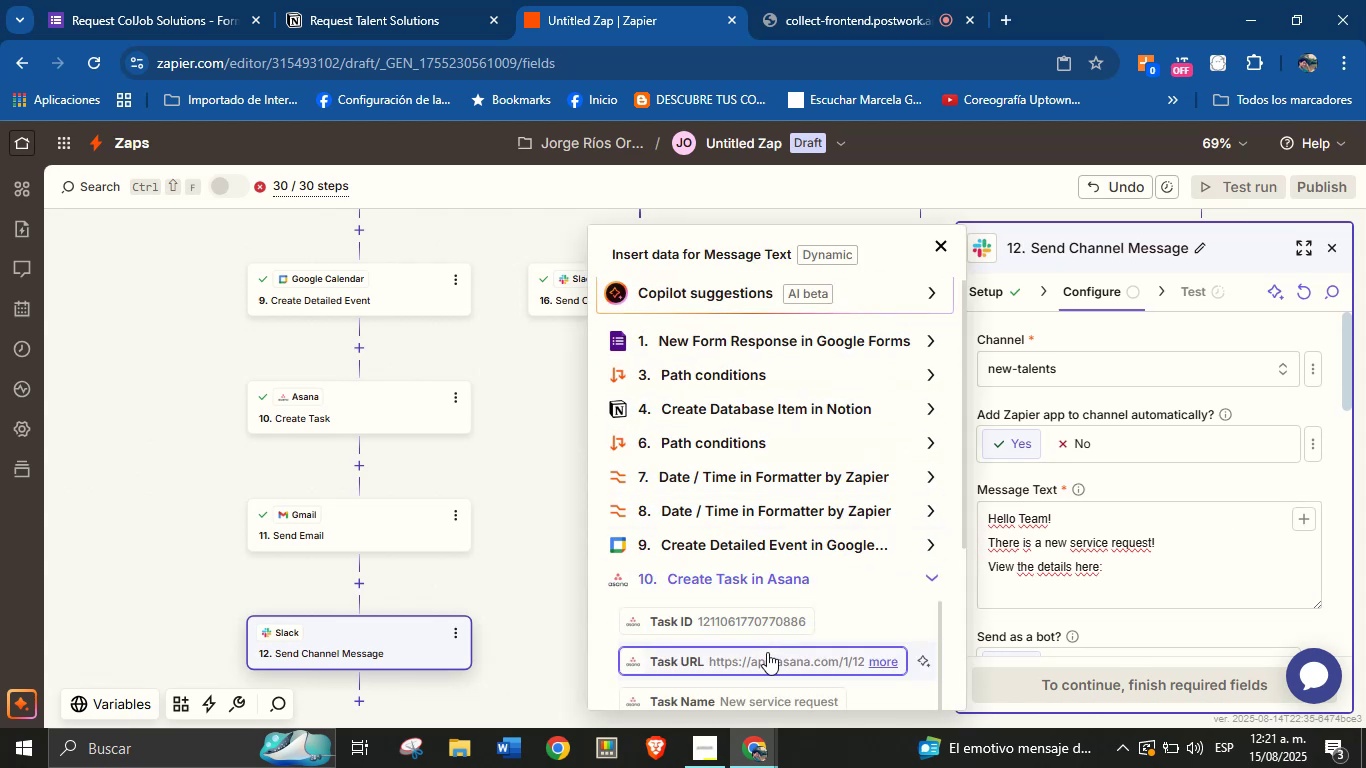 
left_click([768, 654])
 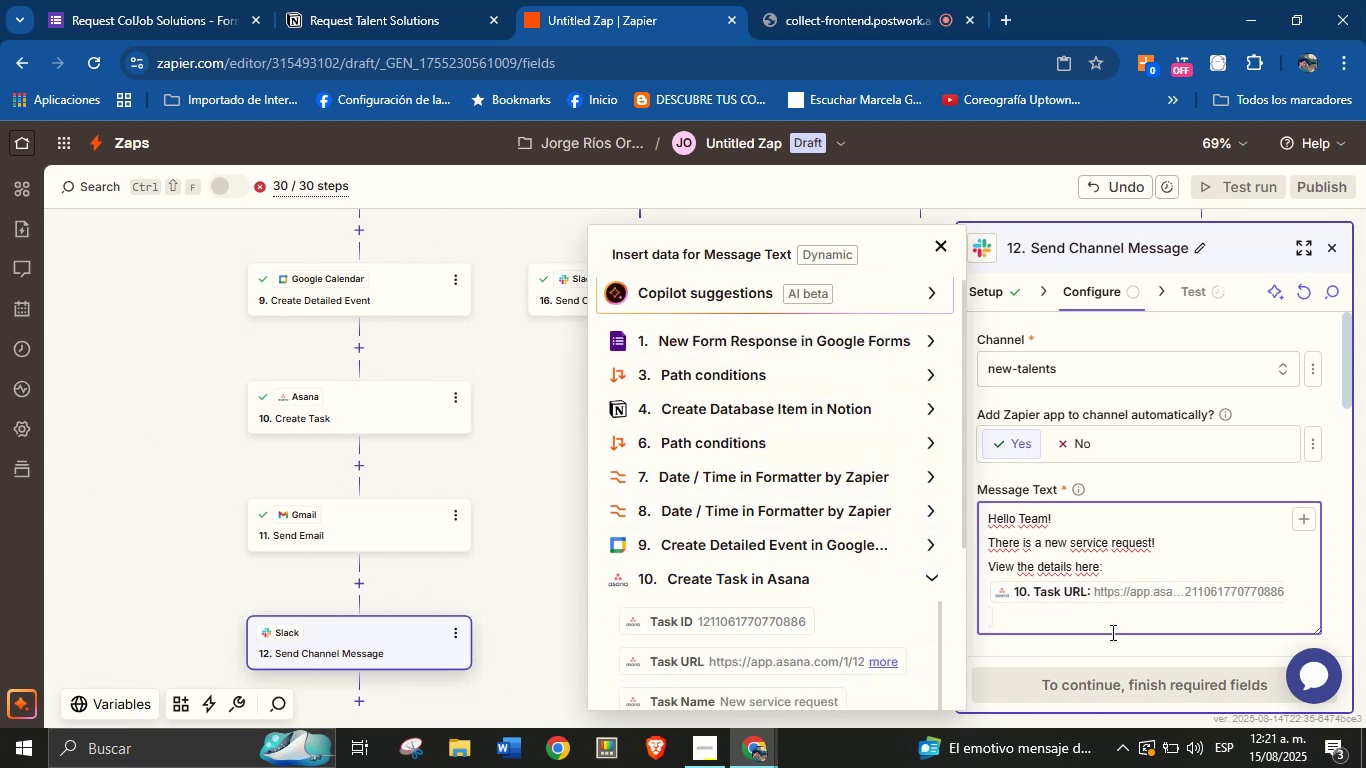 
left_click([1116, 653])
 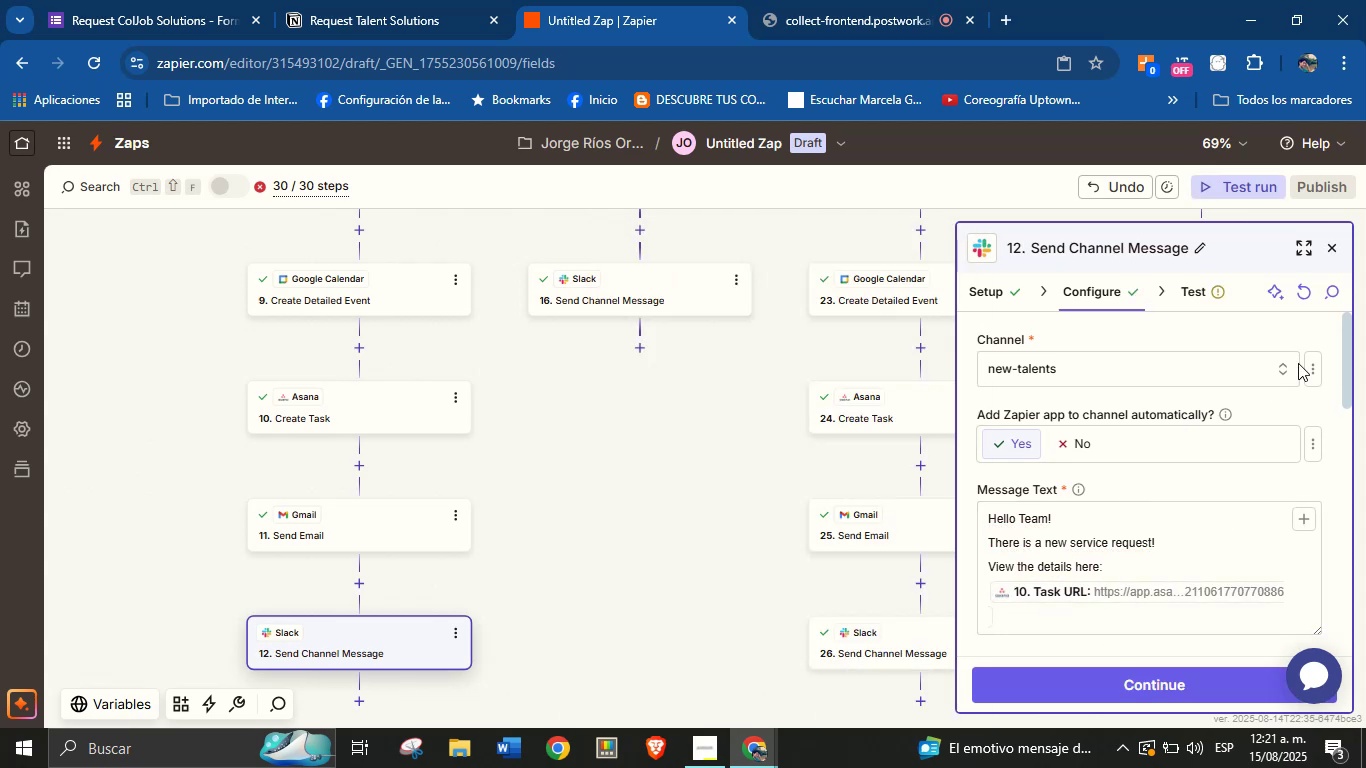 
left_click_drag(start_coordinate=[1345, 341], to_coordinate=[1350, 433])
 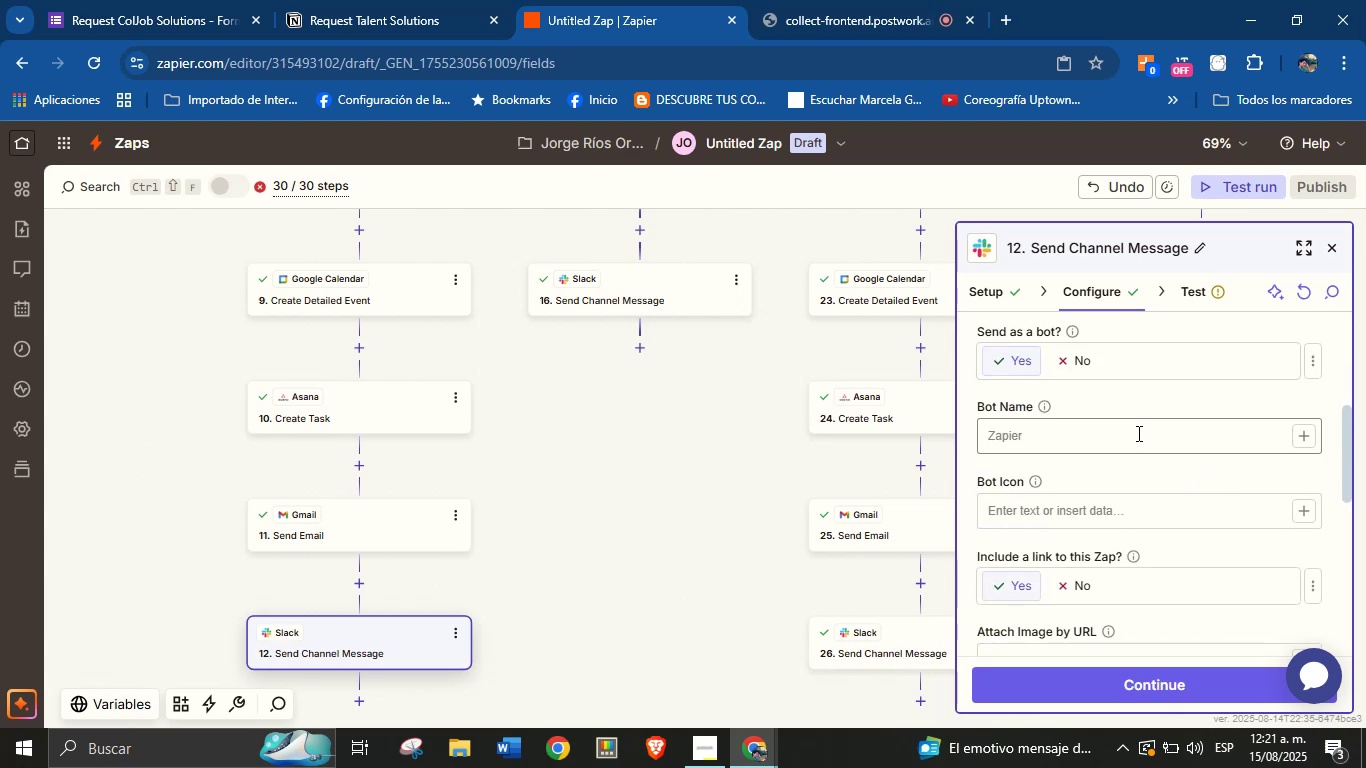 
left_click([1135, 451])
 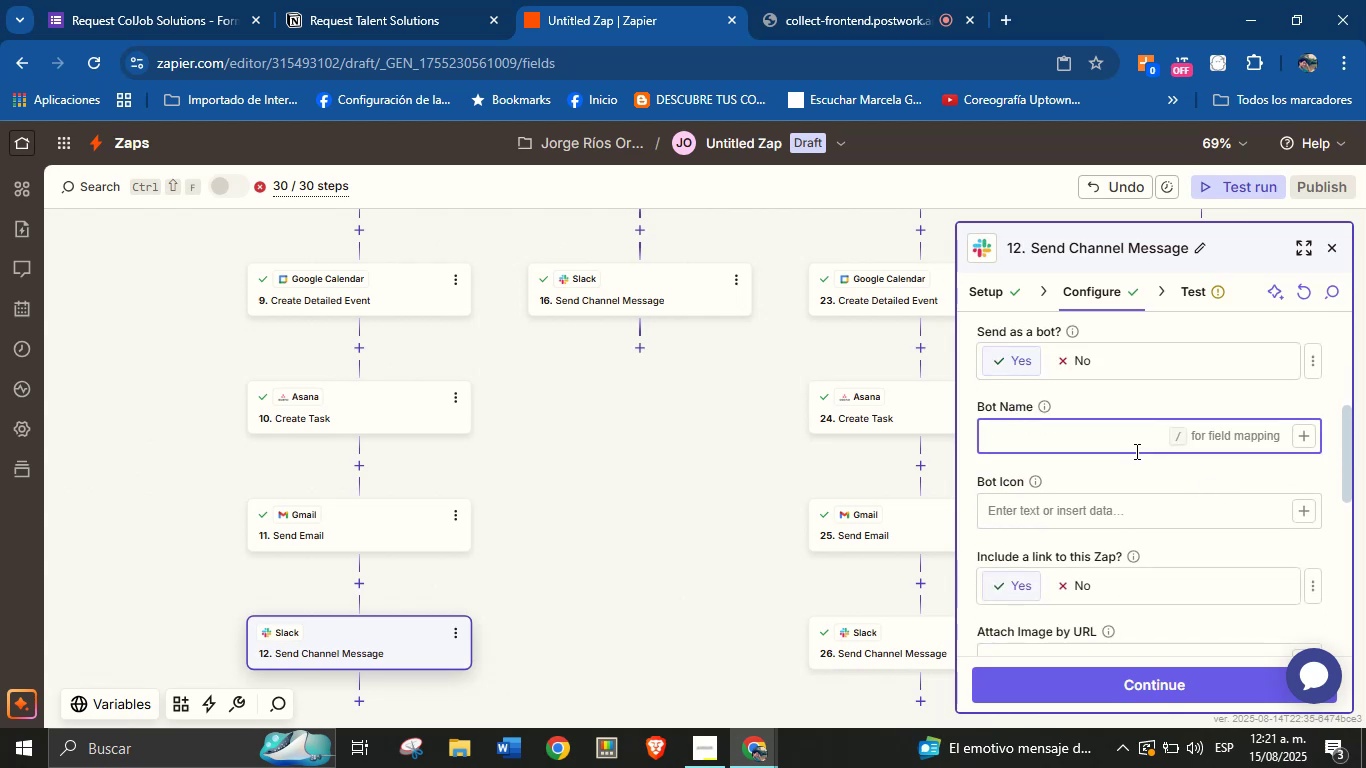 
type(Orenji from ColJob)
 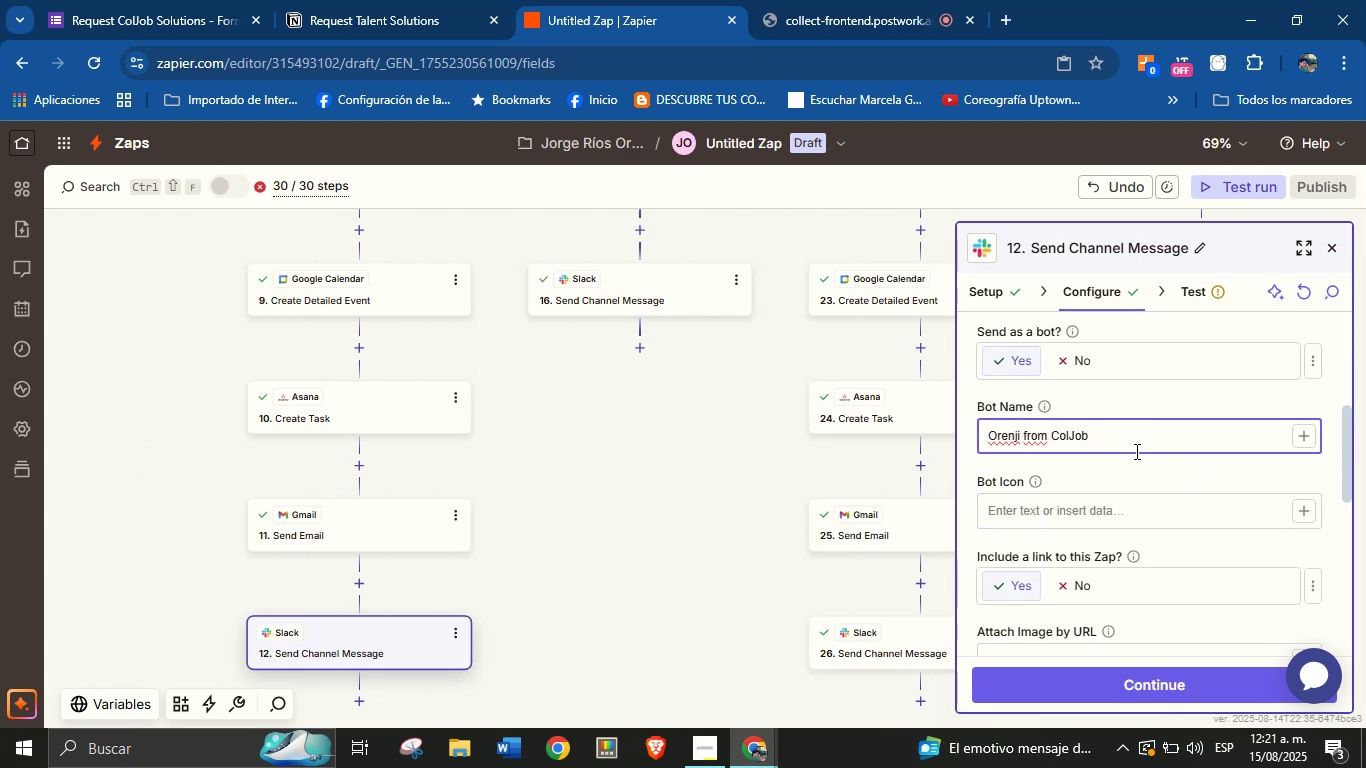 
left_click([1136, 469])
 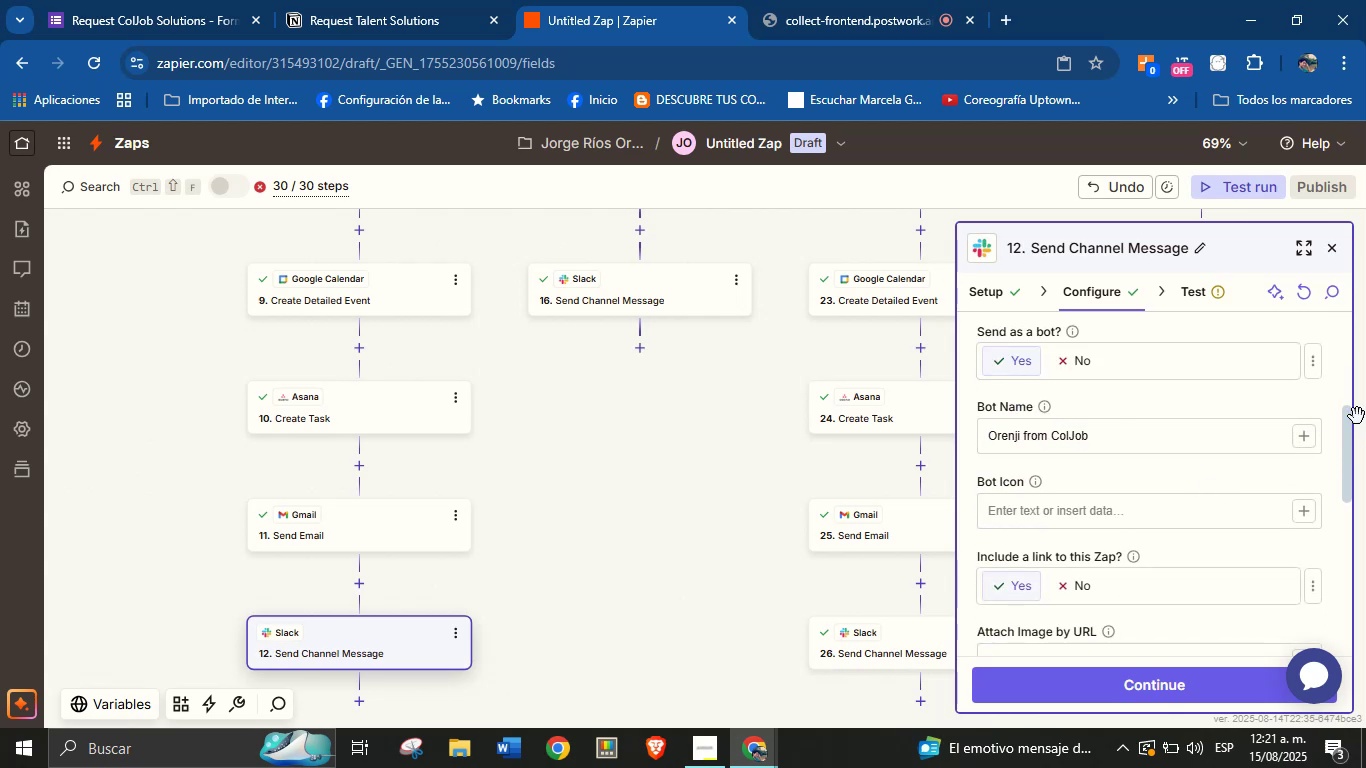 
left_click_drag(start_coordinate=[1345, 421], to_coordinate=[1335, 409])
 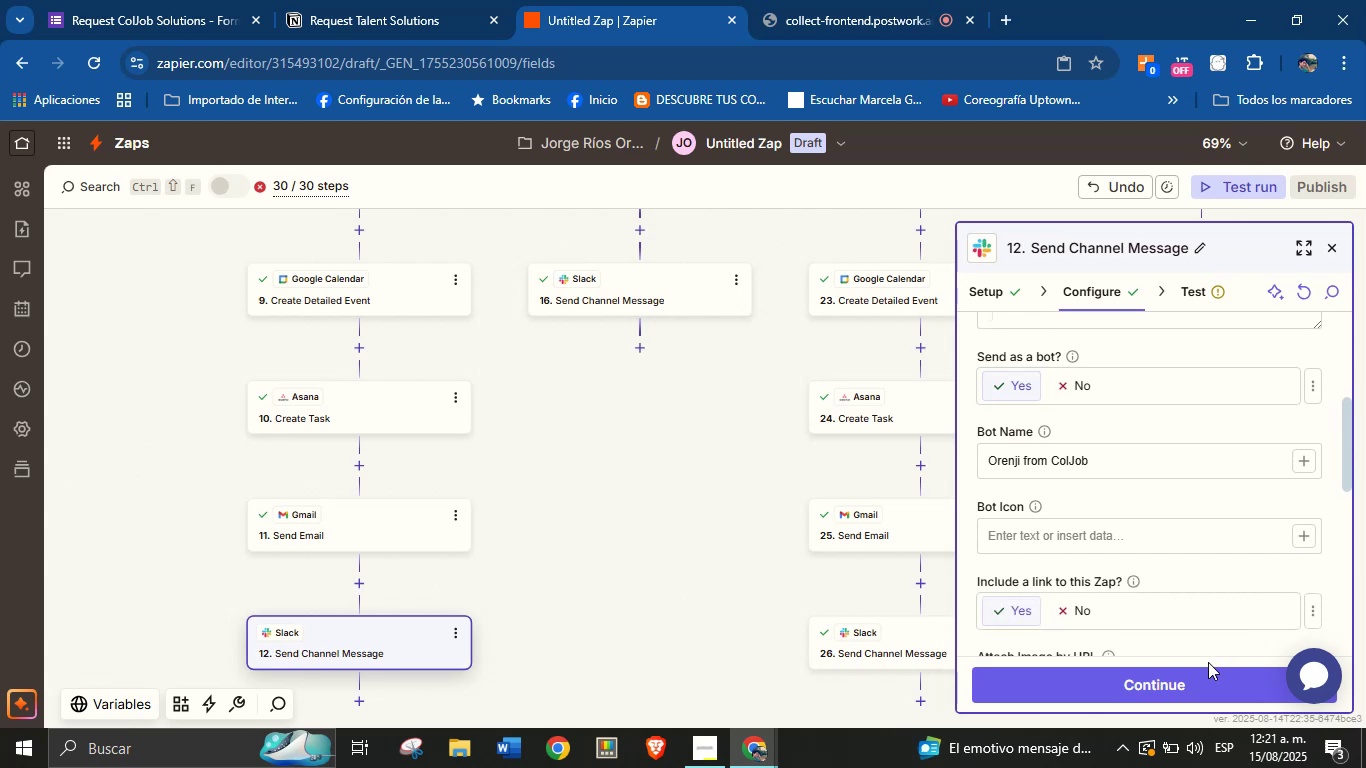 
left_click([1193, 673])
 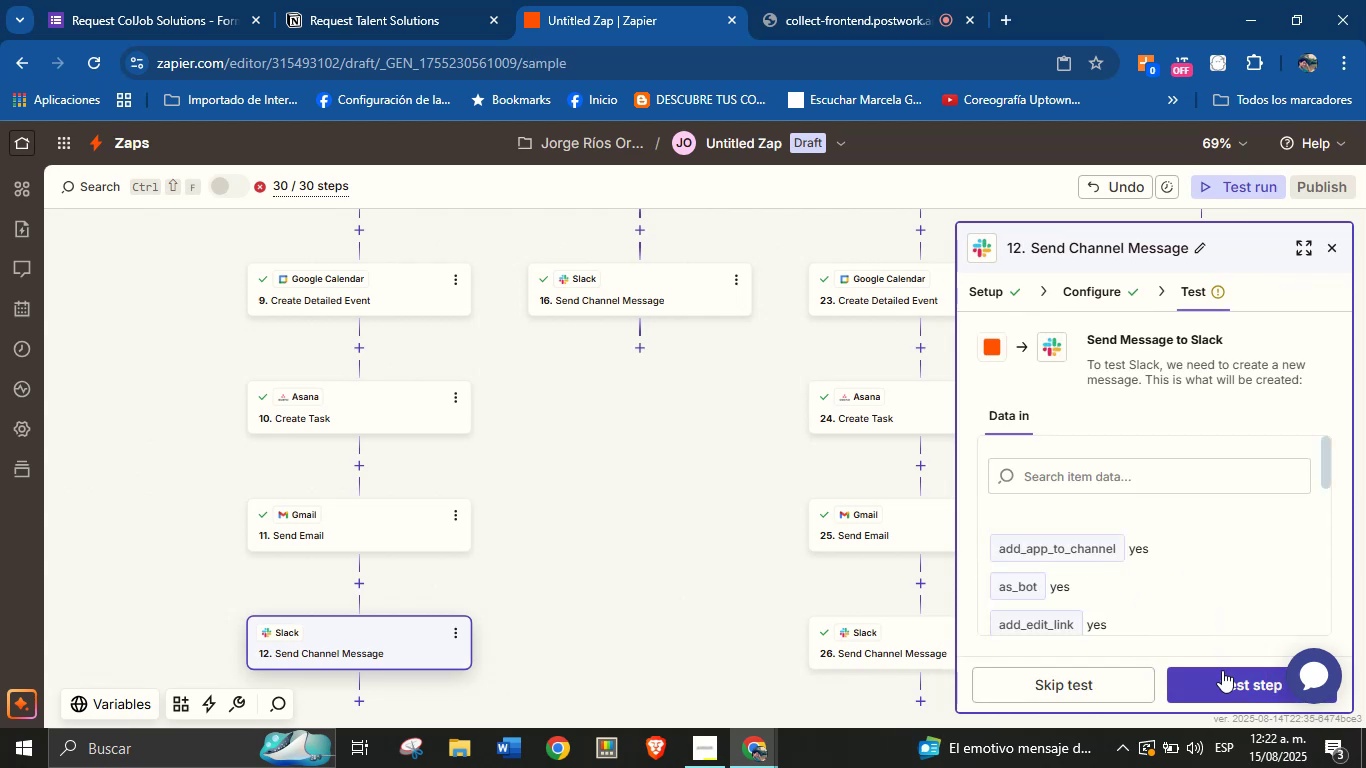 
wait(7.85)
 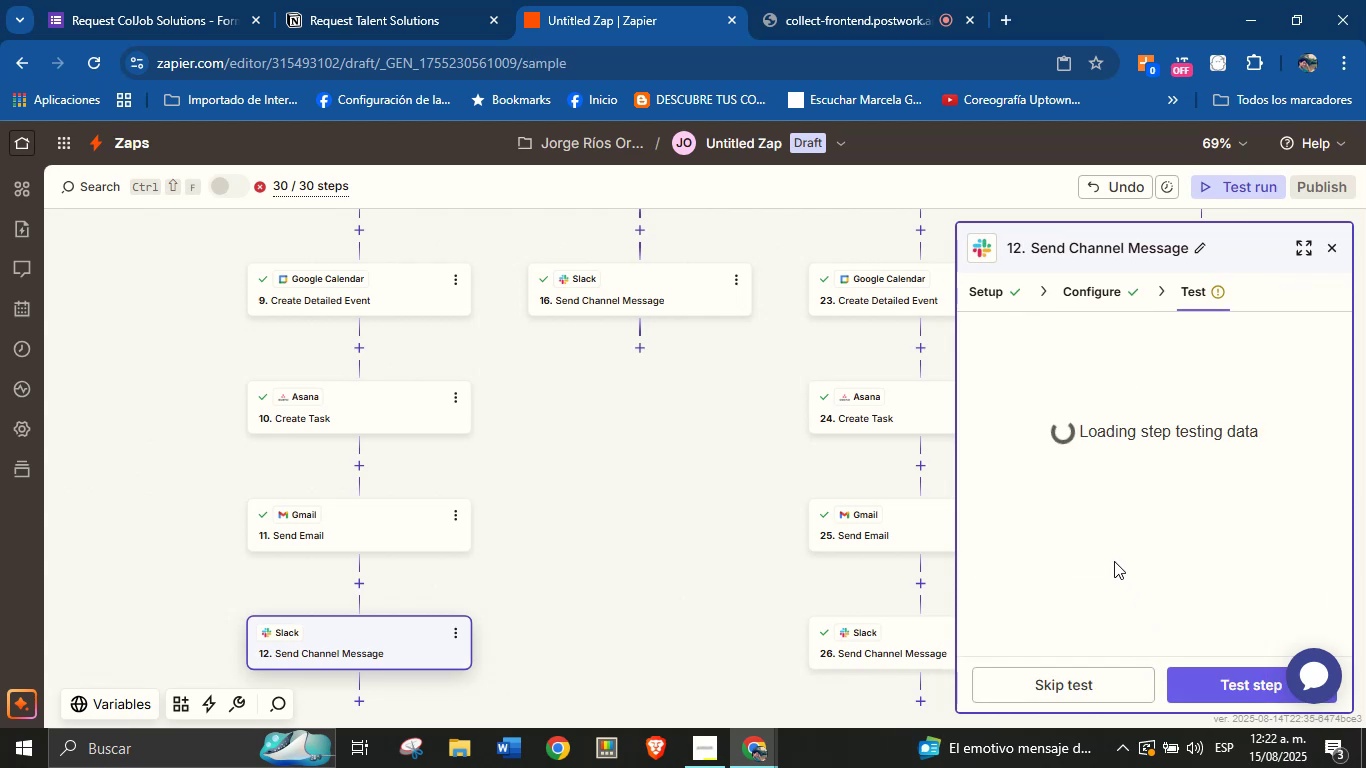 
left_click([1214, 687])
 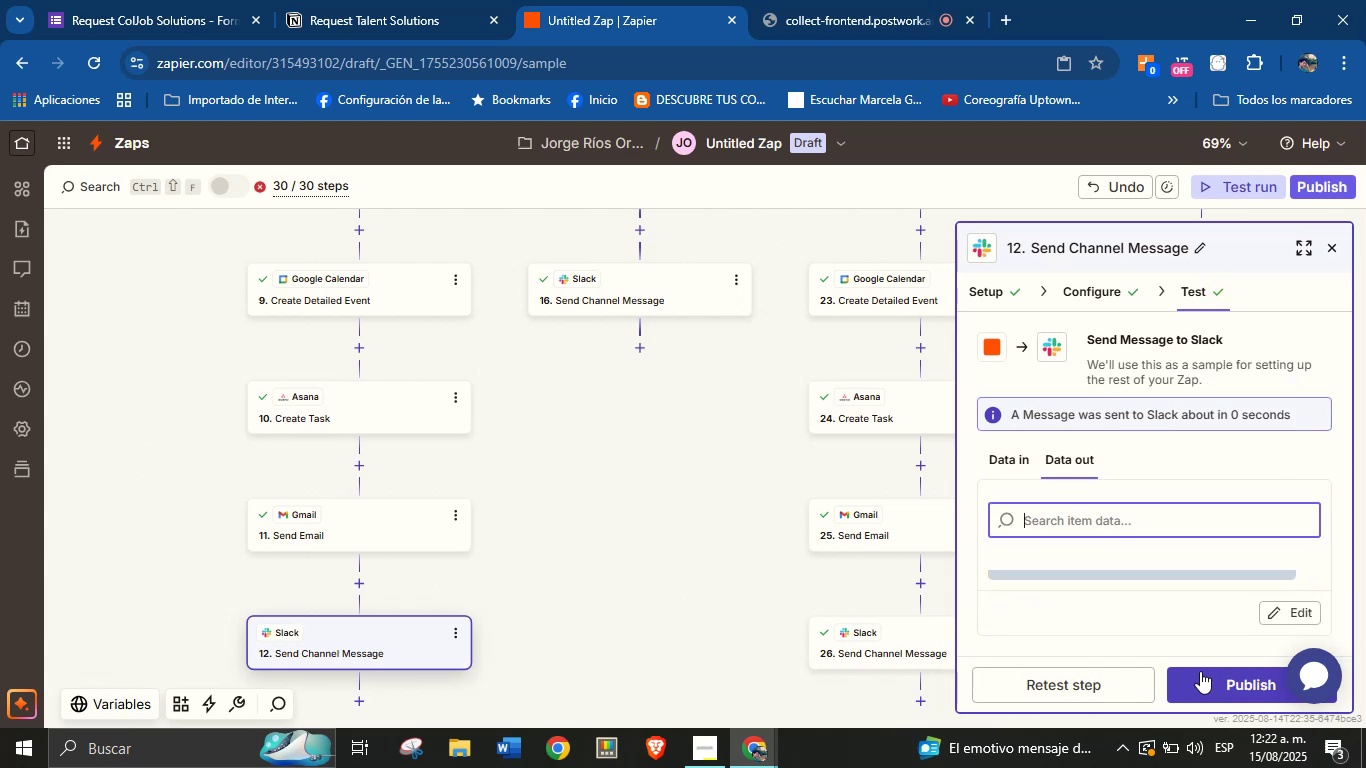 
wait(10.7)
 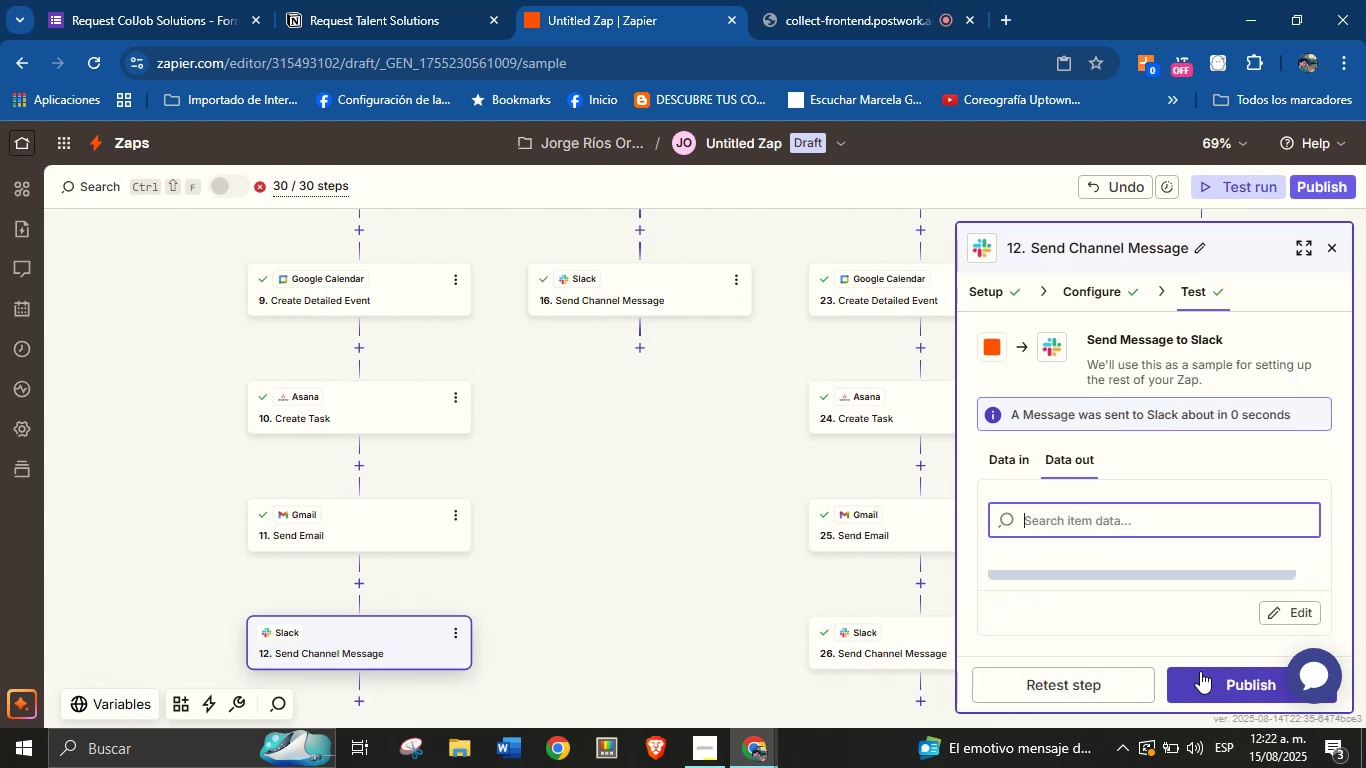 
left_click_drag(start_coordinate=[666, 584], to_coordinate=[653, 488])
 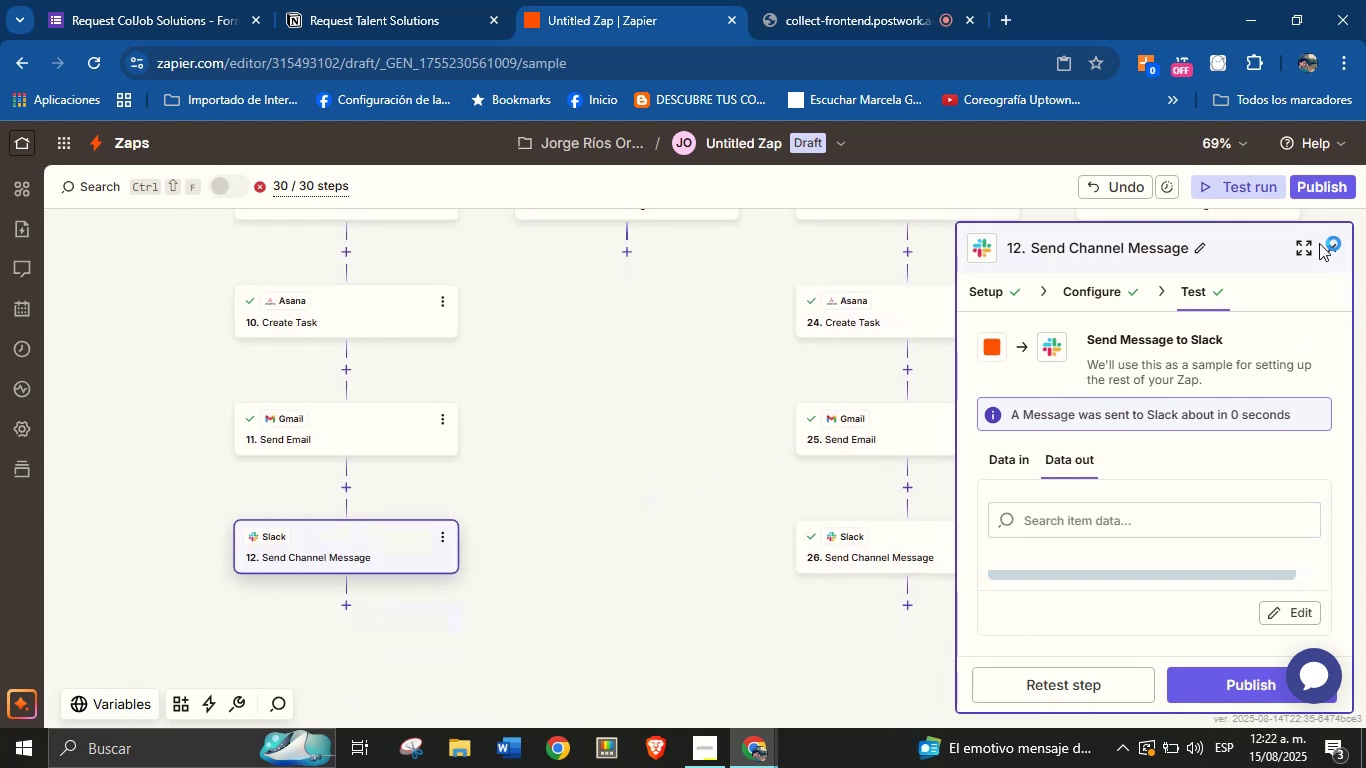 
left_click([1340, 254])
 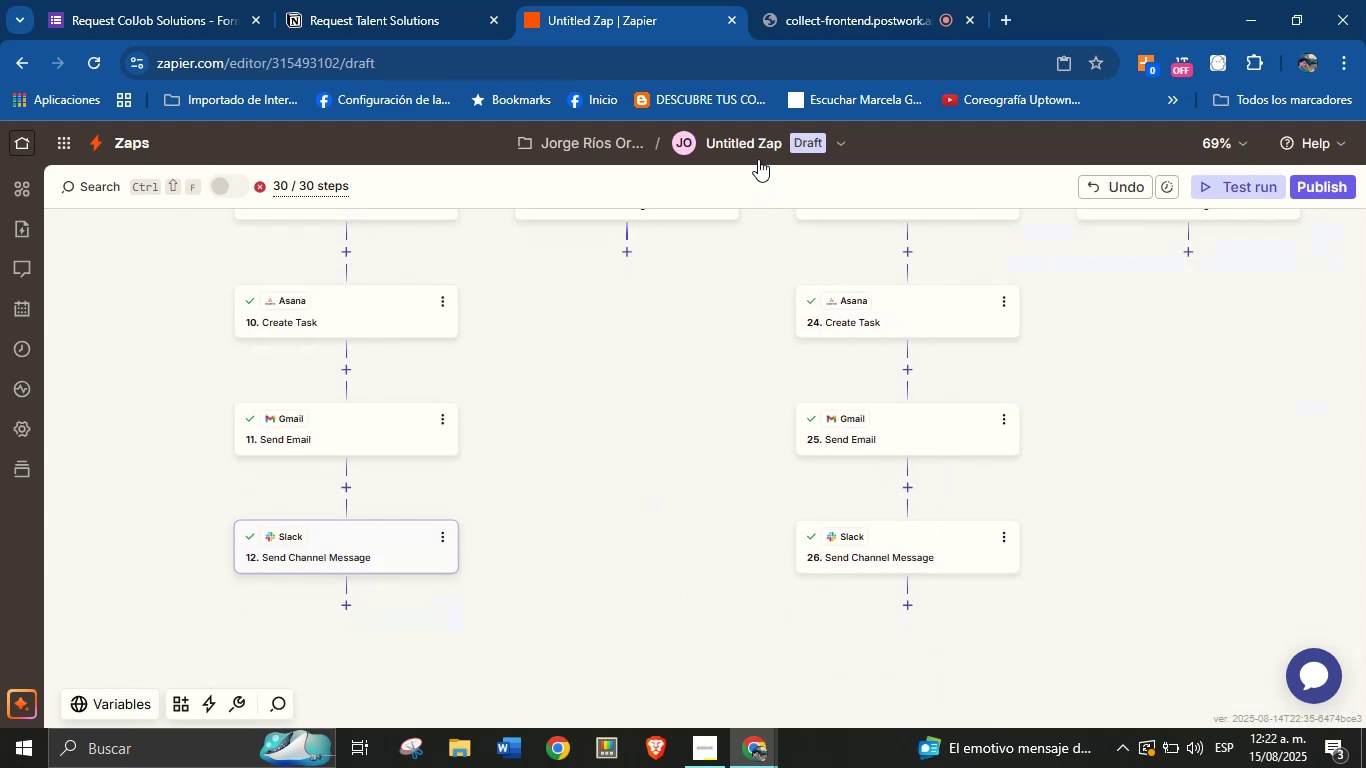 
left_click([758, 152])
 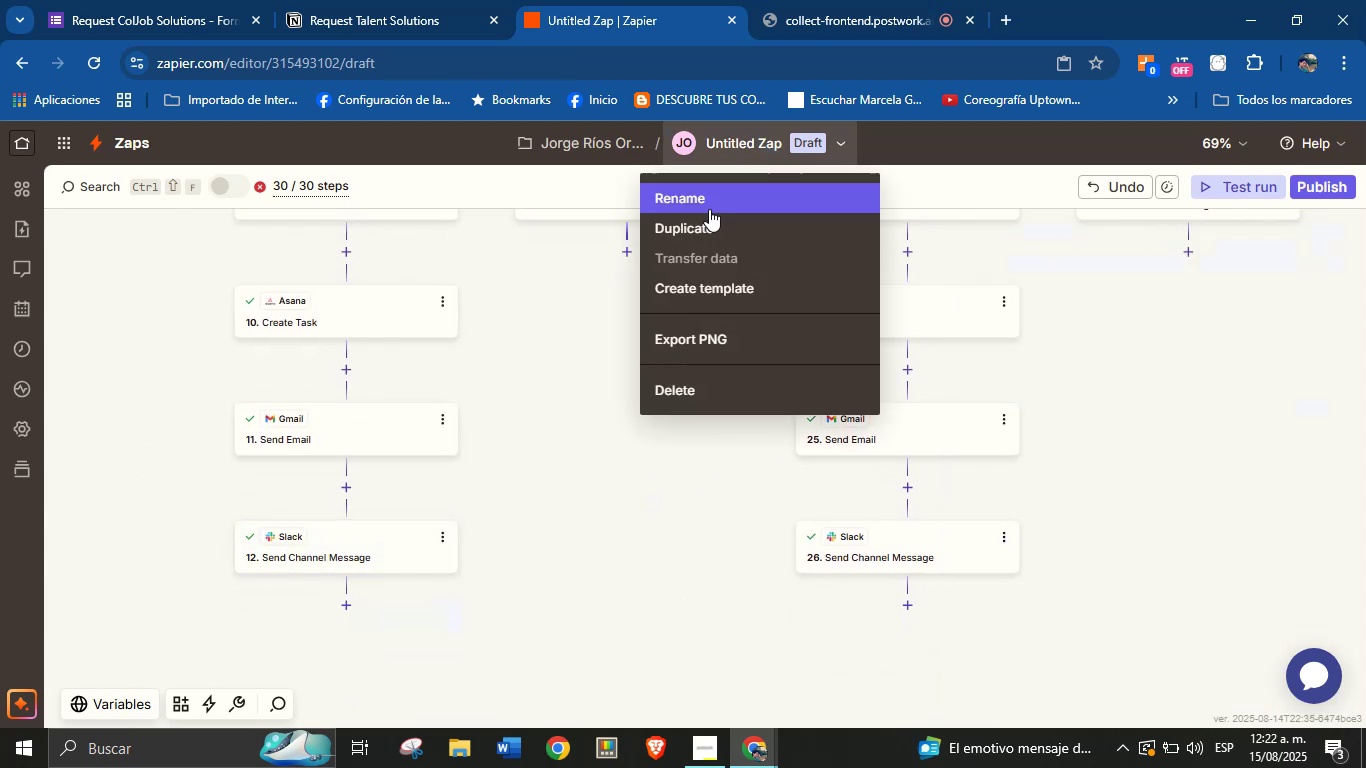 
left_click([709, 209])
 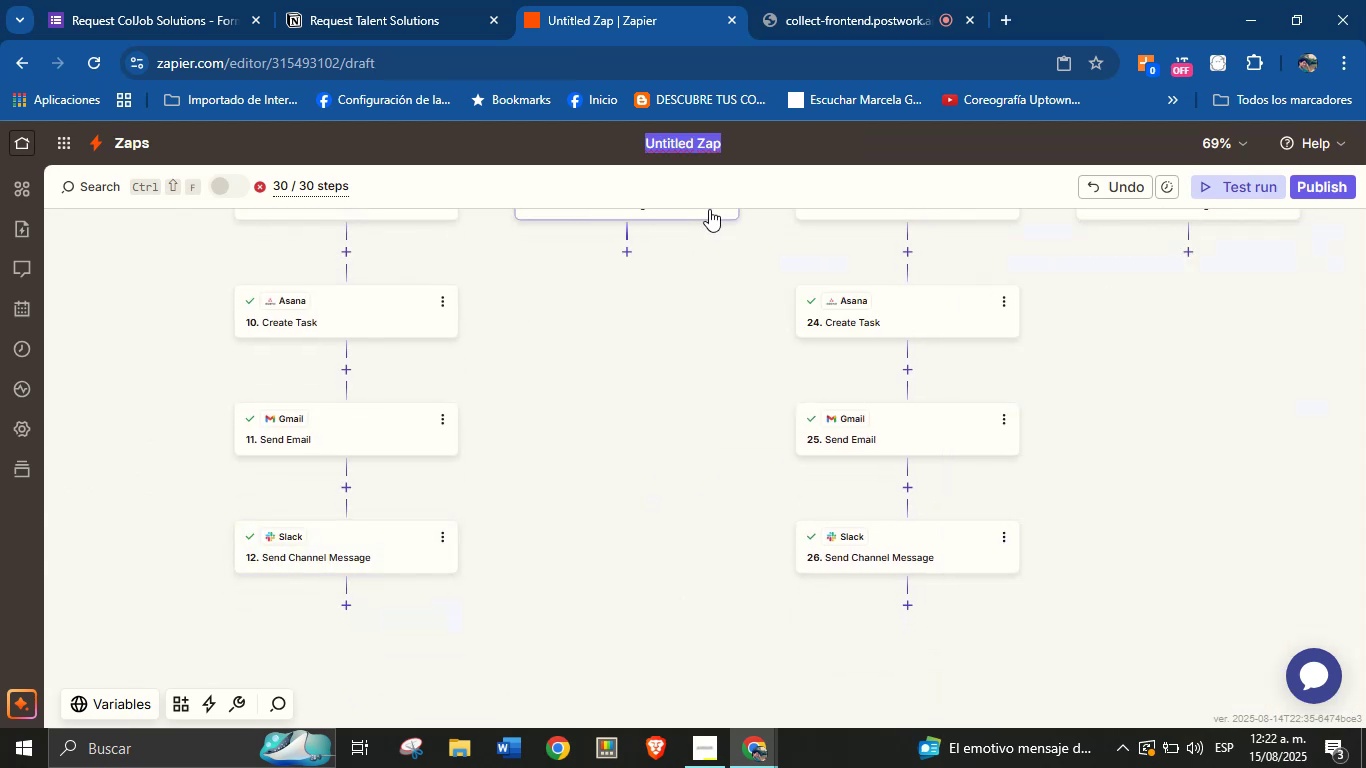 
key(CapsLock)
 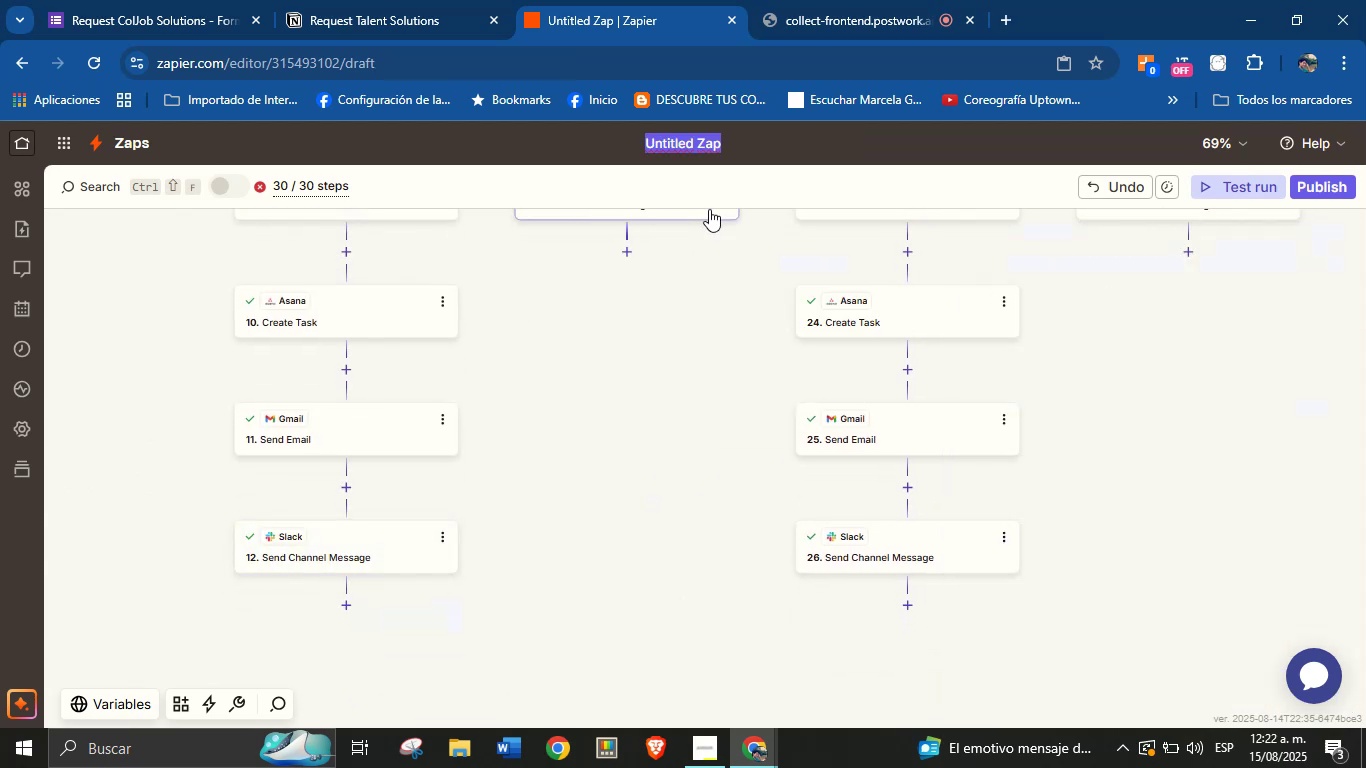 
type(Request-Notion-Asana)
 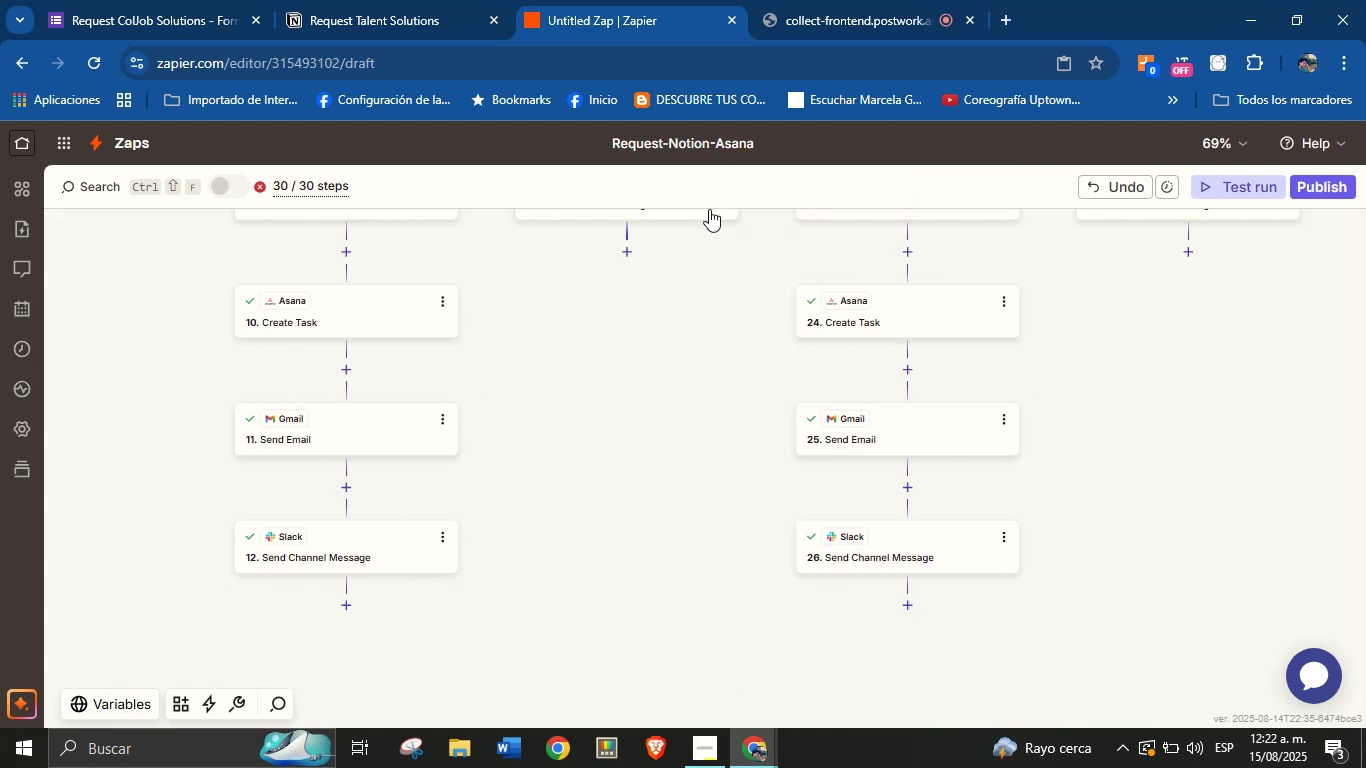 
key(ArrowLeft)
 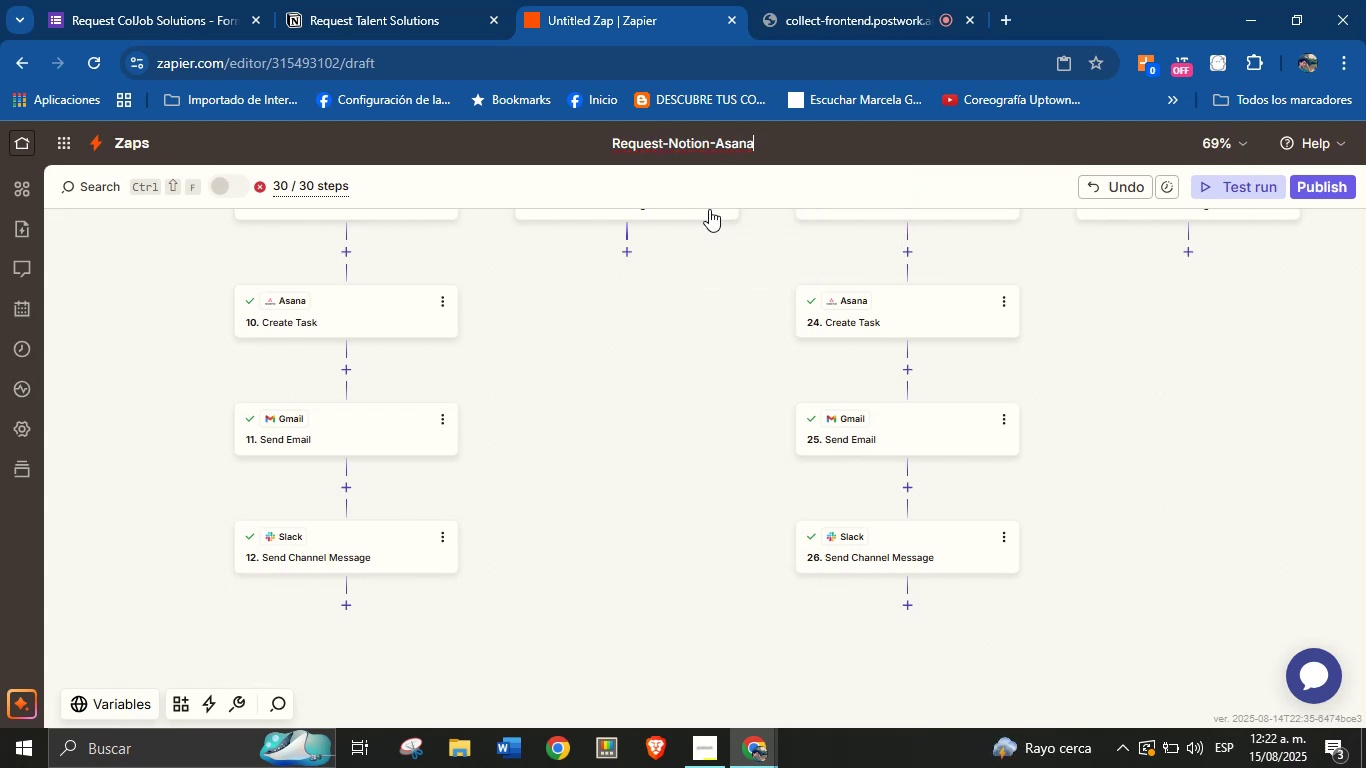 
key(ArrowLeft)
 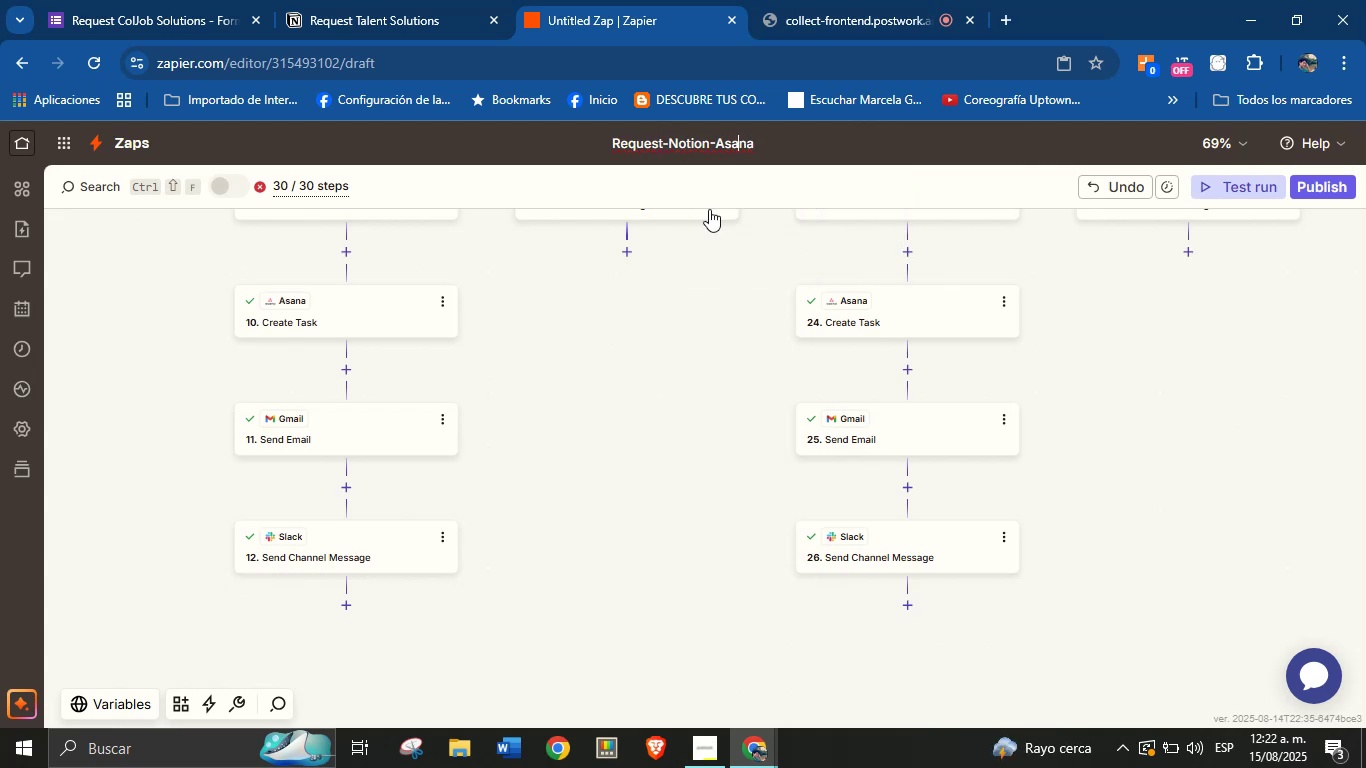 
key(ArrowLeft)
 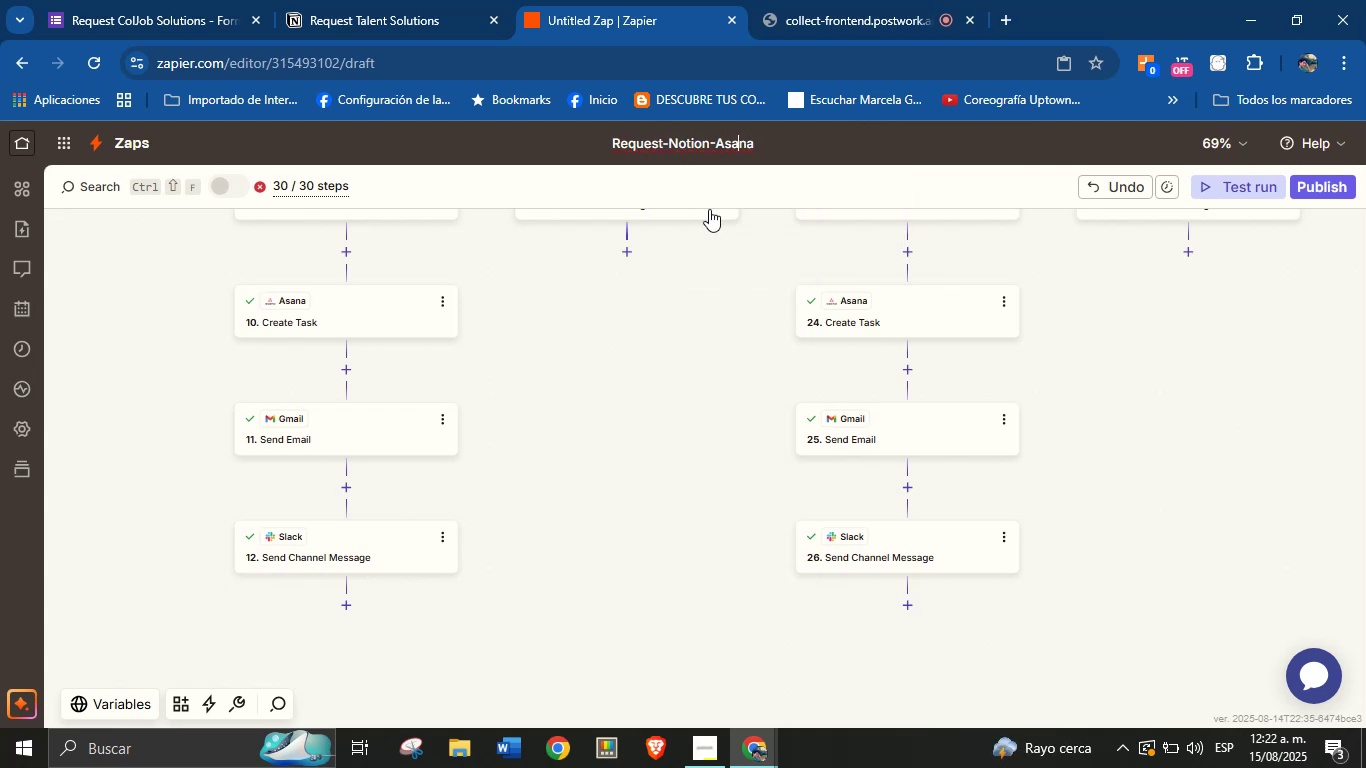 
key(ArrowLeft)
 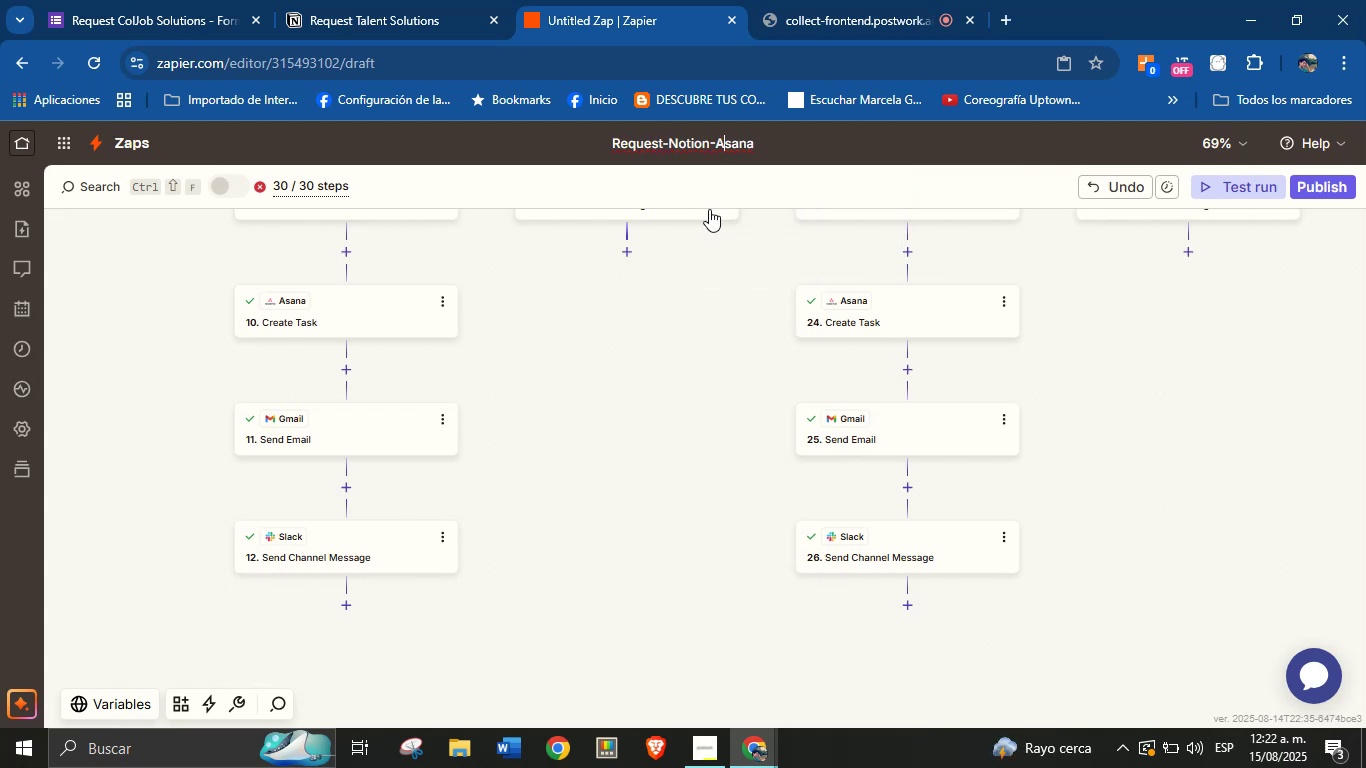 
key(ArrowLeft)
 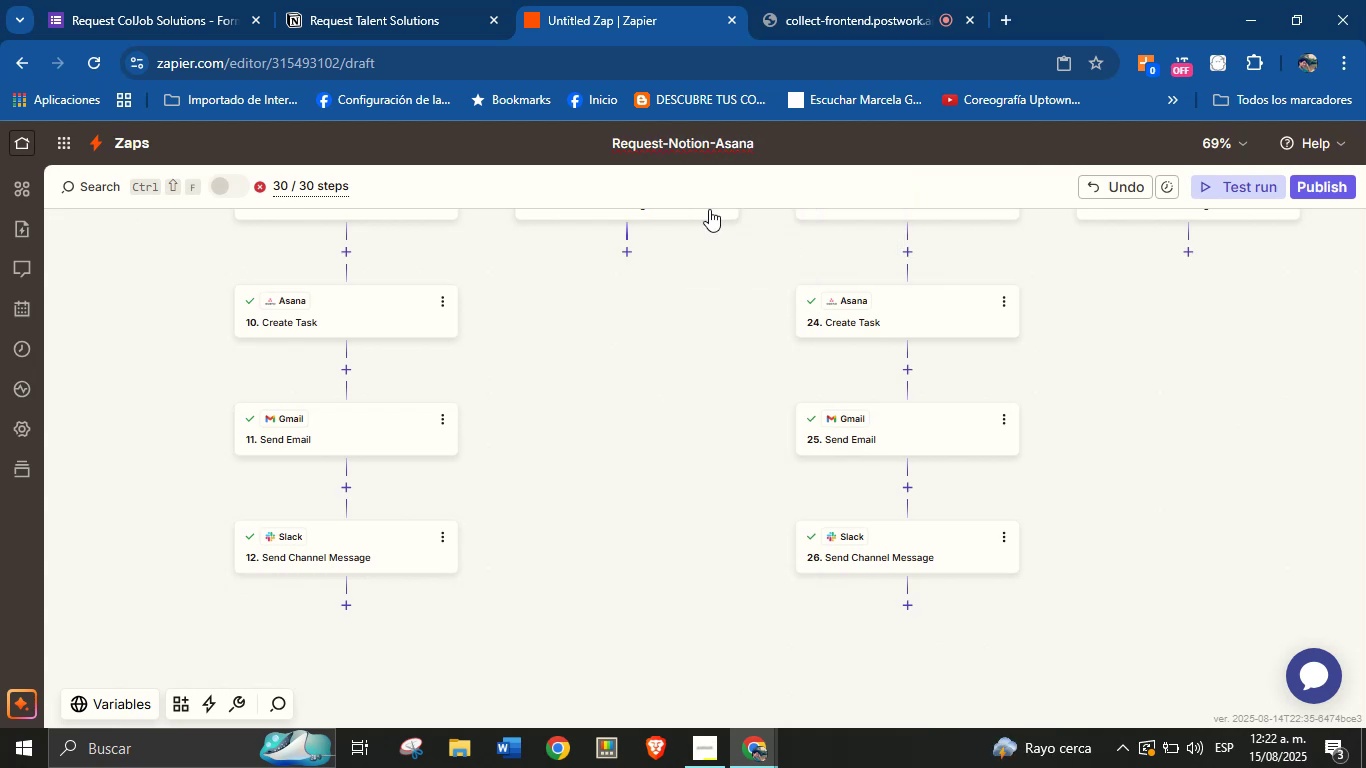 
key(Minus)
 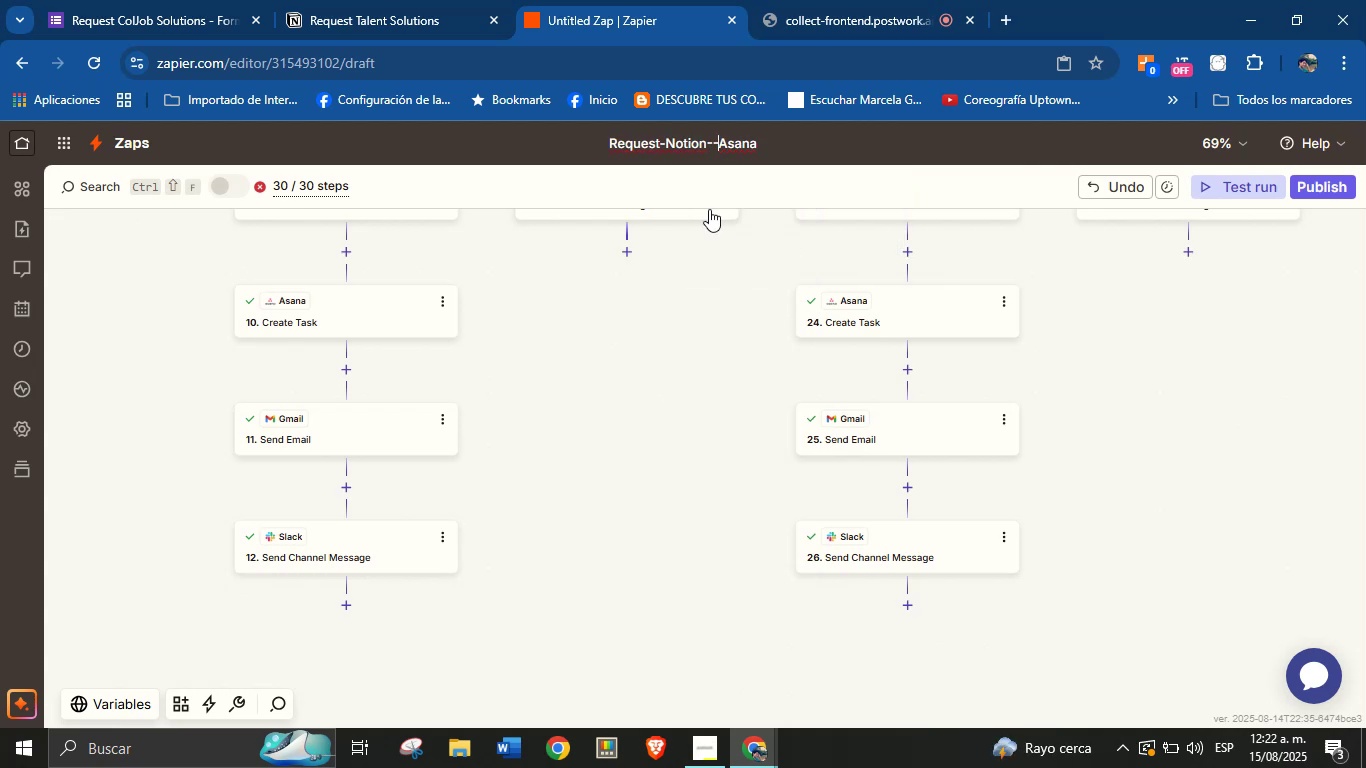 
key(ArrowLeft)
 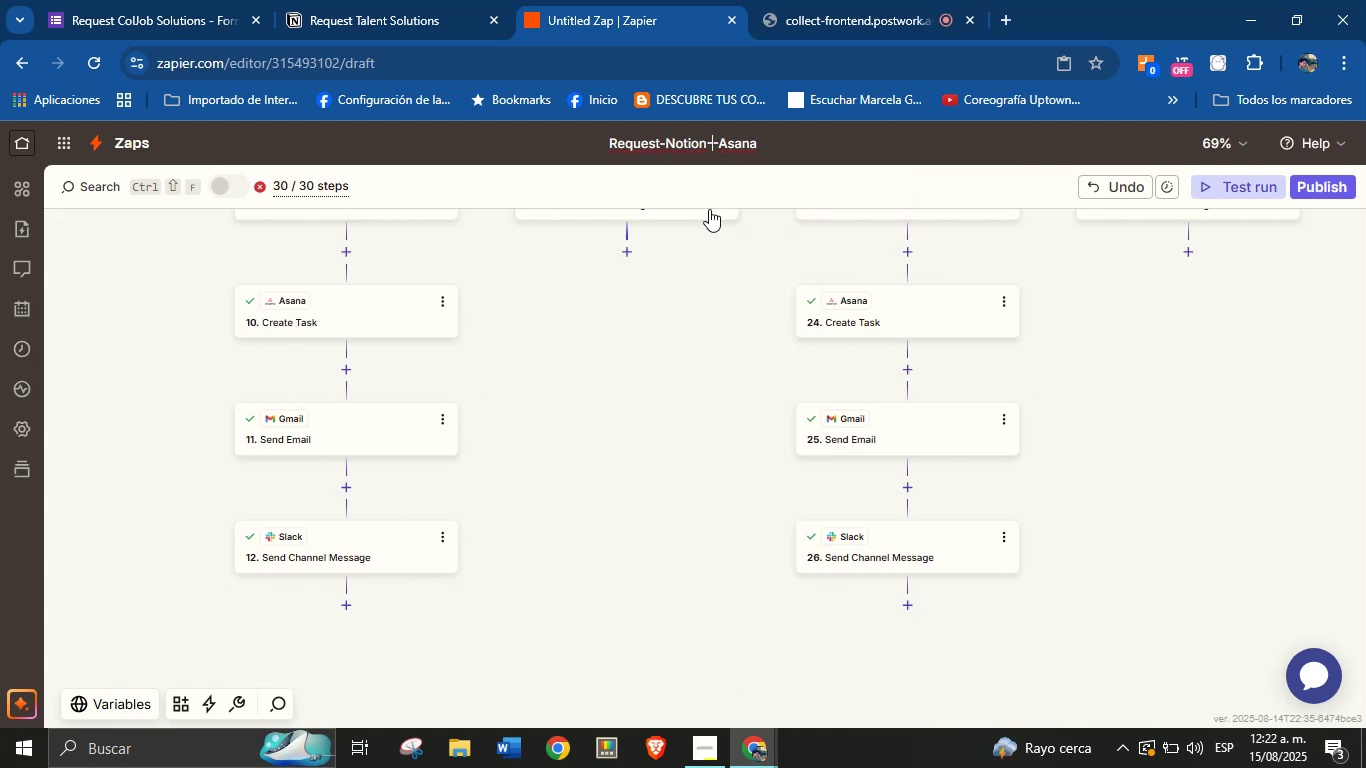 
type(Calendar)
 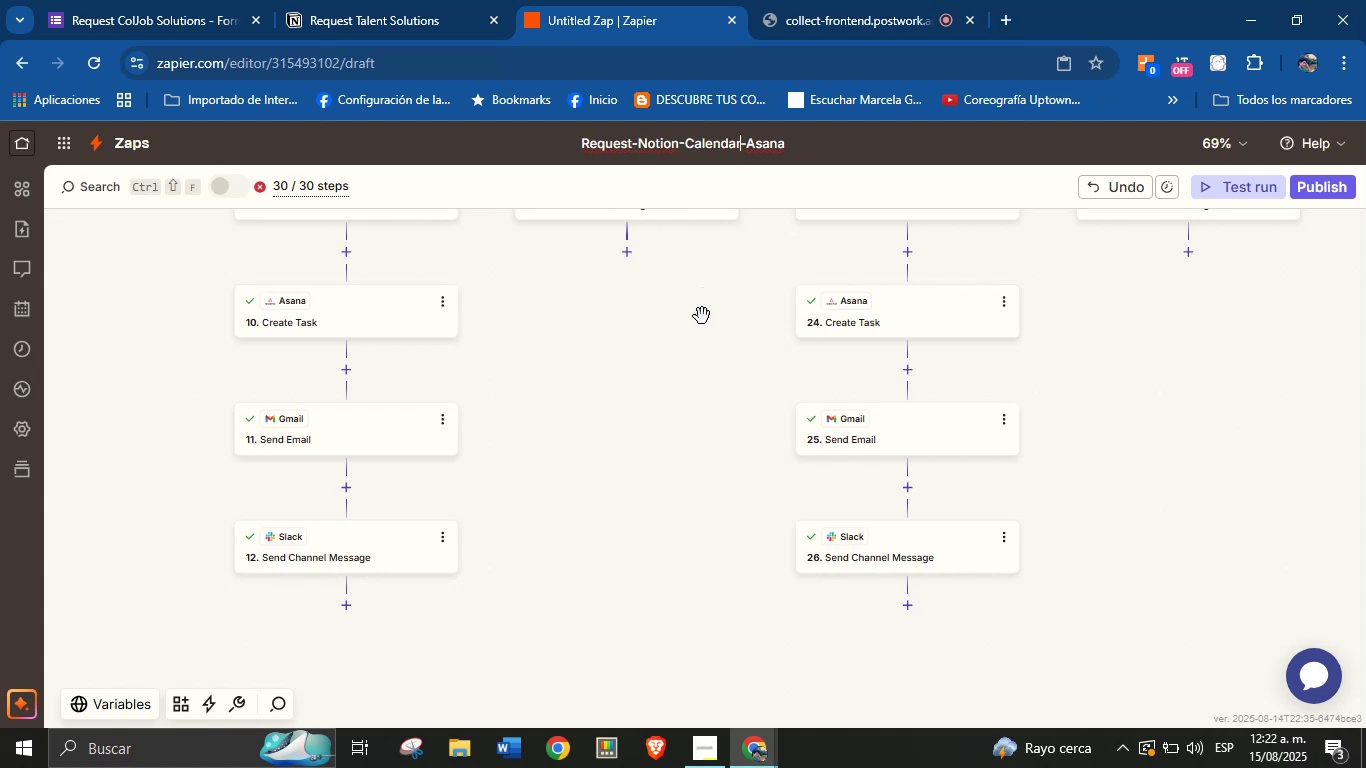 
left_click([701, 329])
 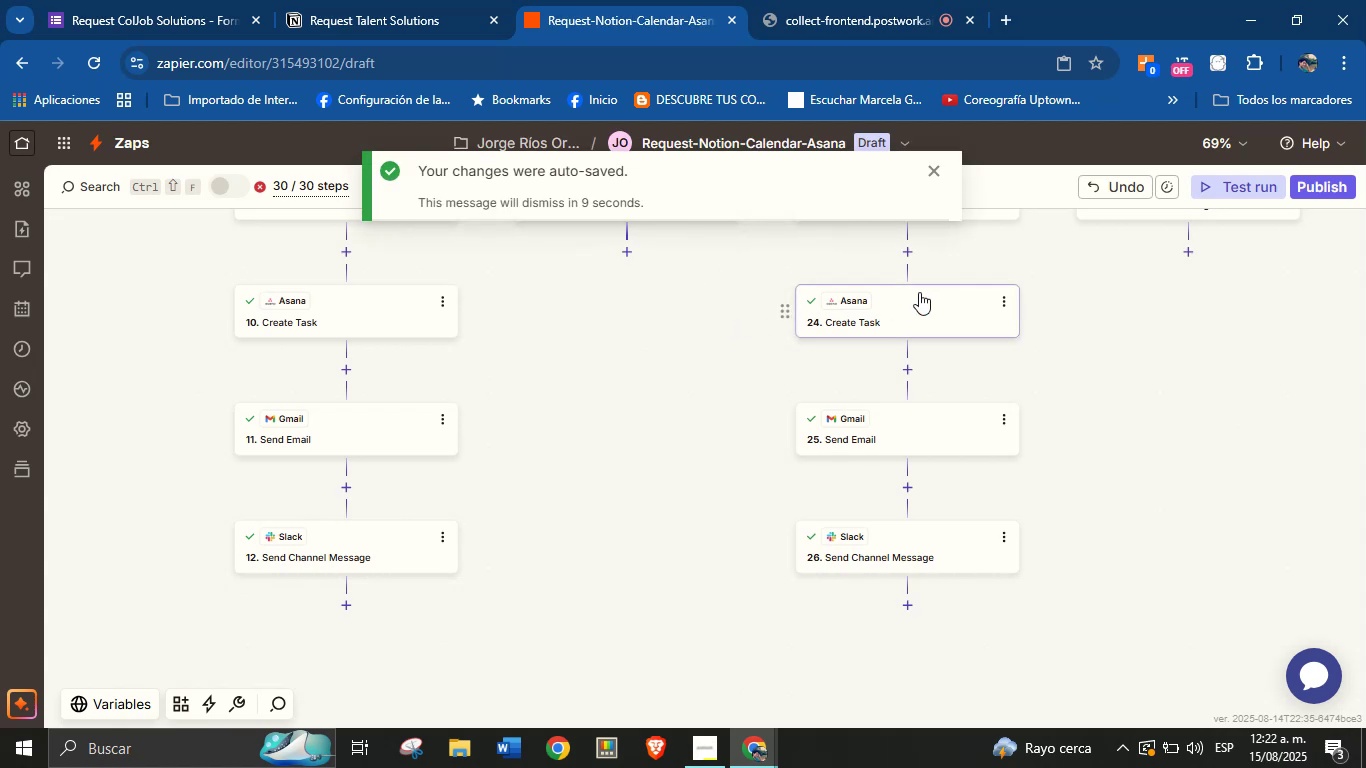 